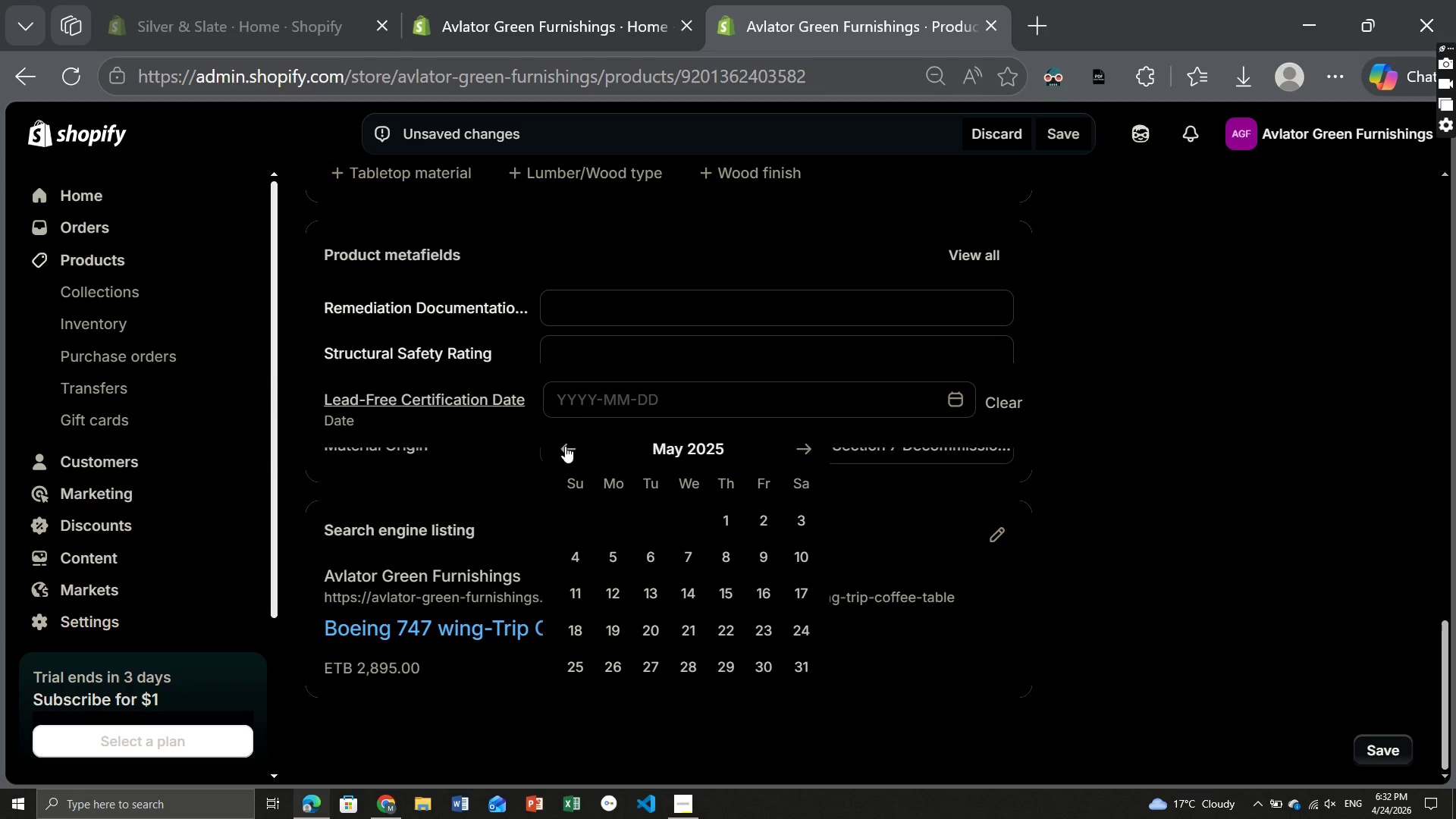 
triple_click([565, 446])
 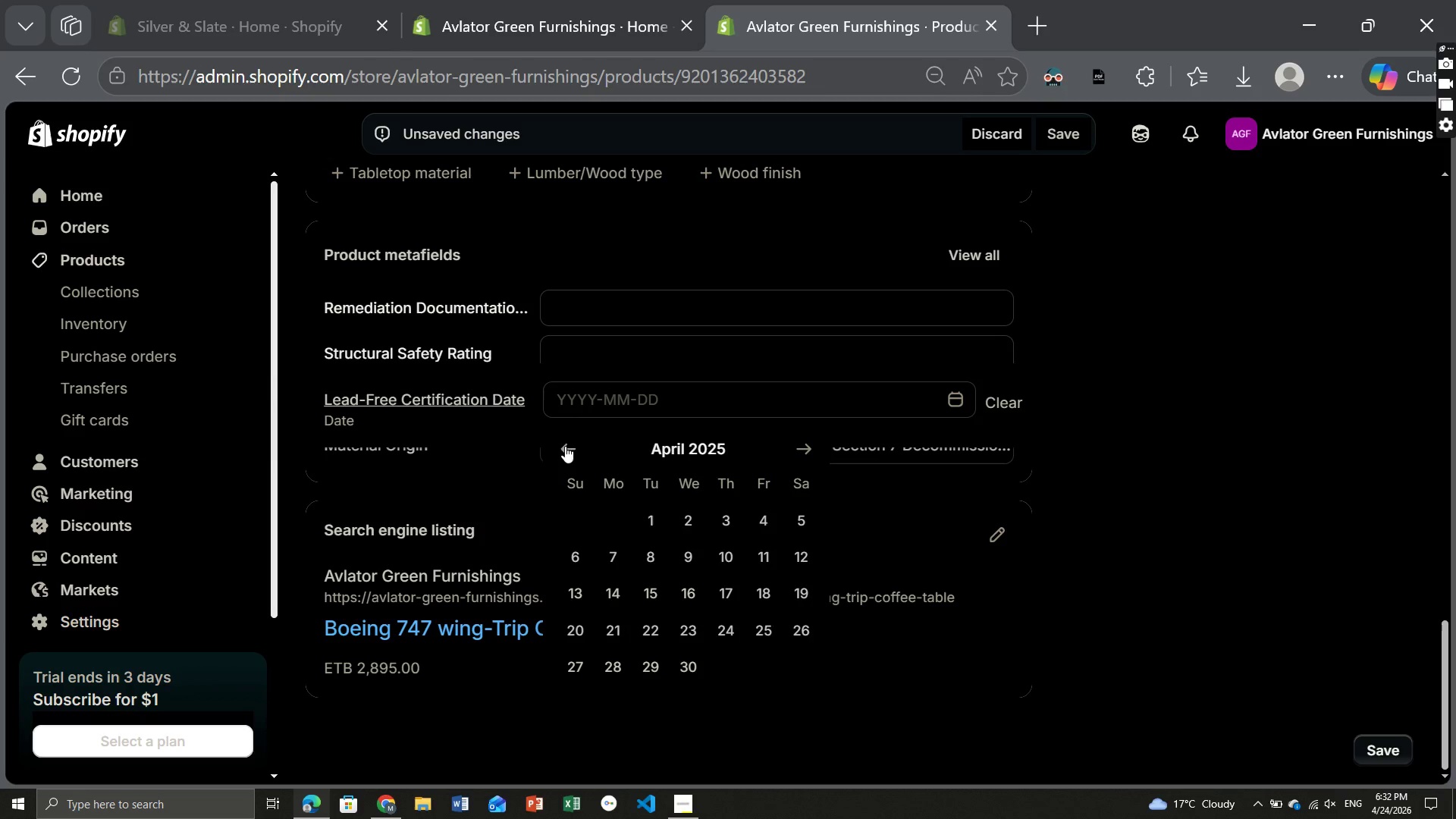 
triple_click([565, 446])
 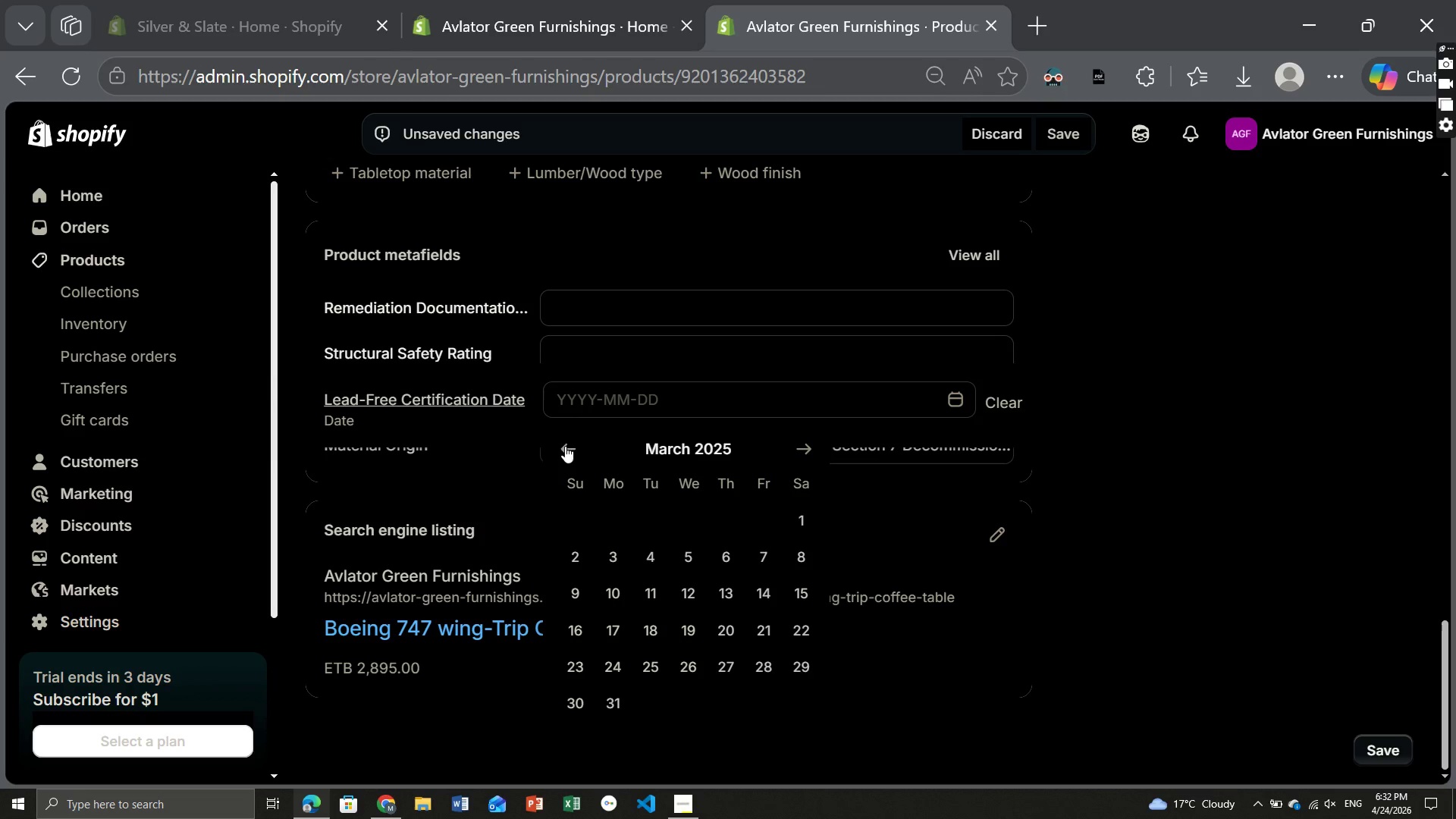 
triple_click([565, 446])
 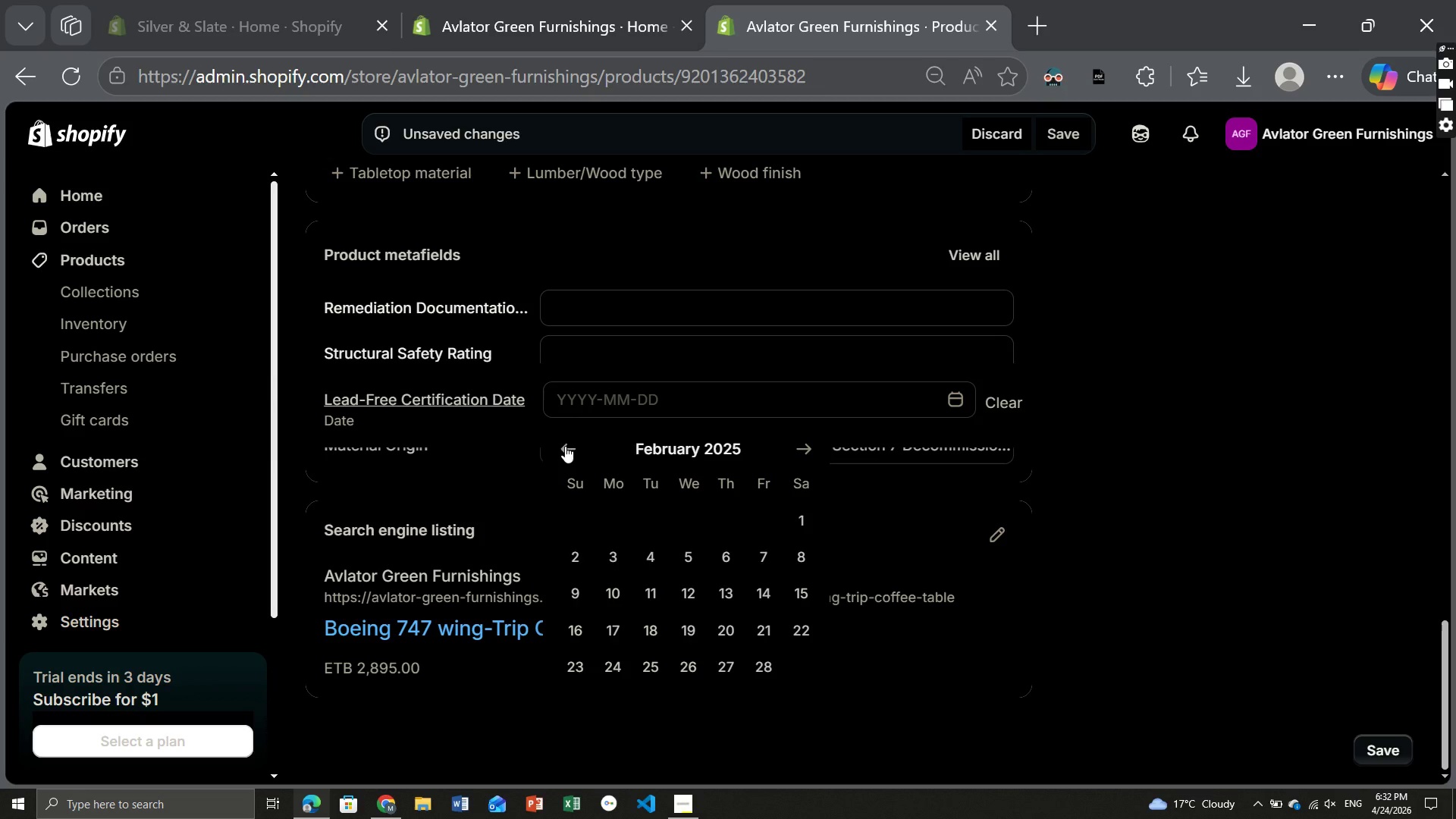 
triple_click([565, 446])
 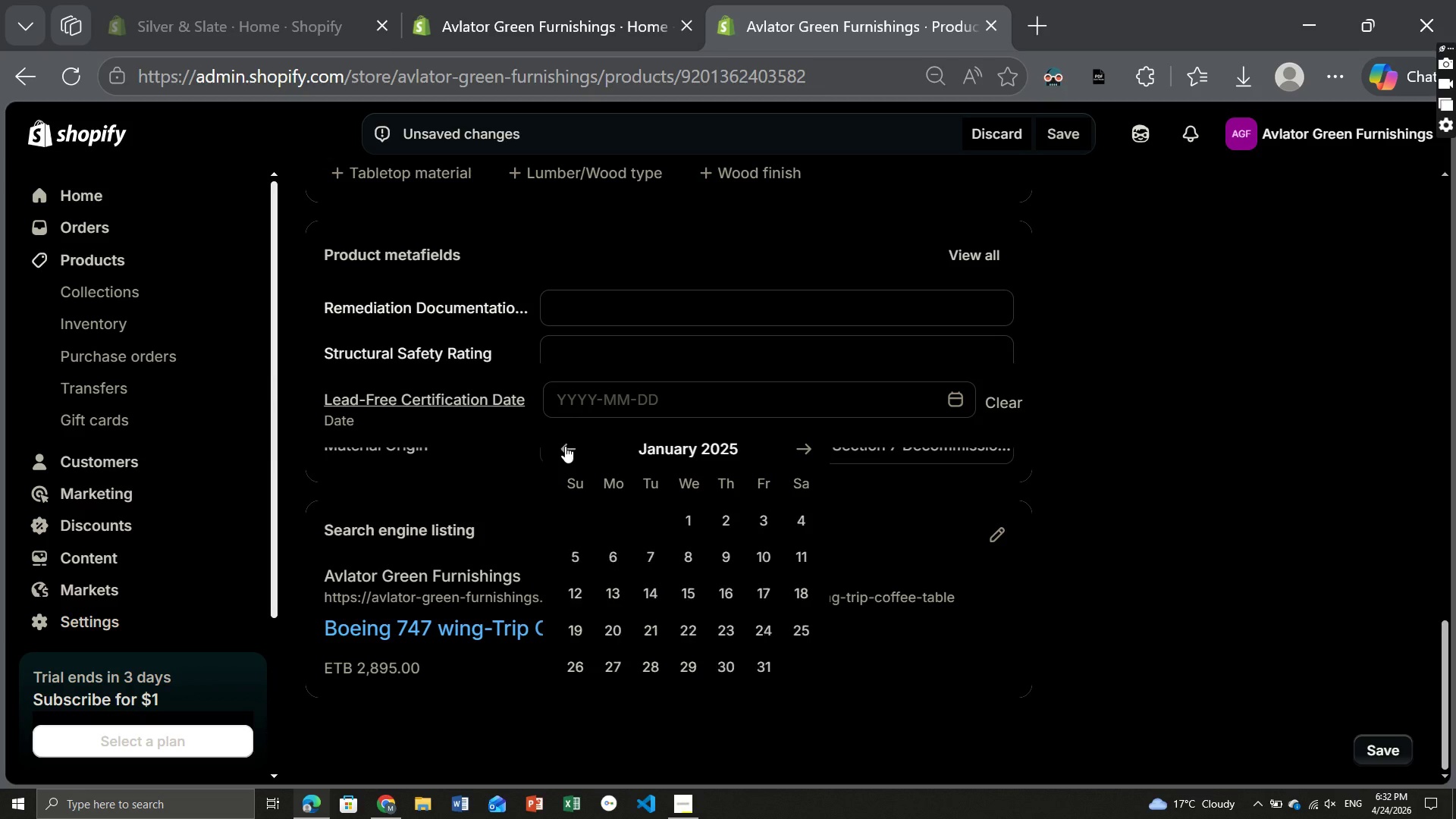 
triple_click([565, 446])
 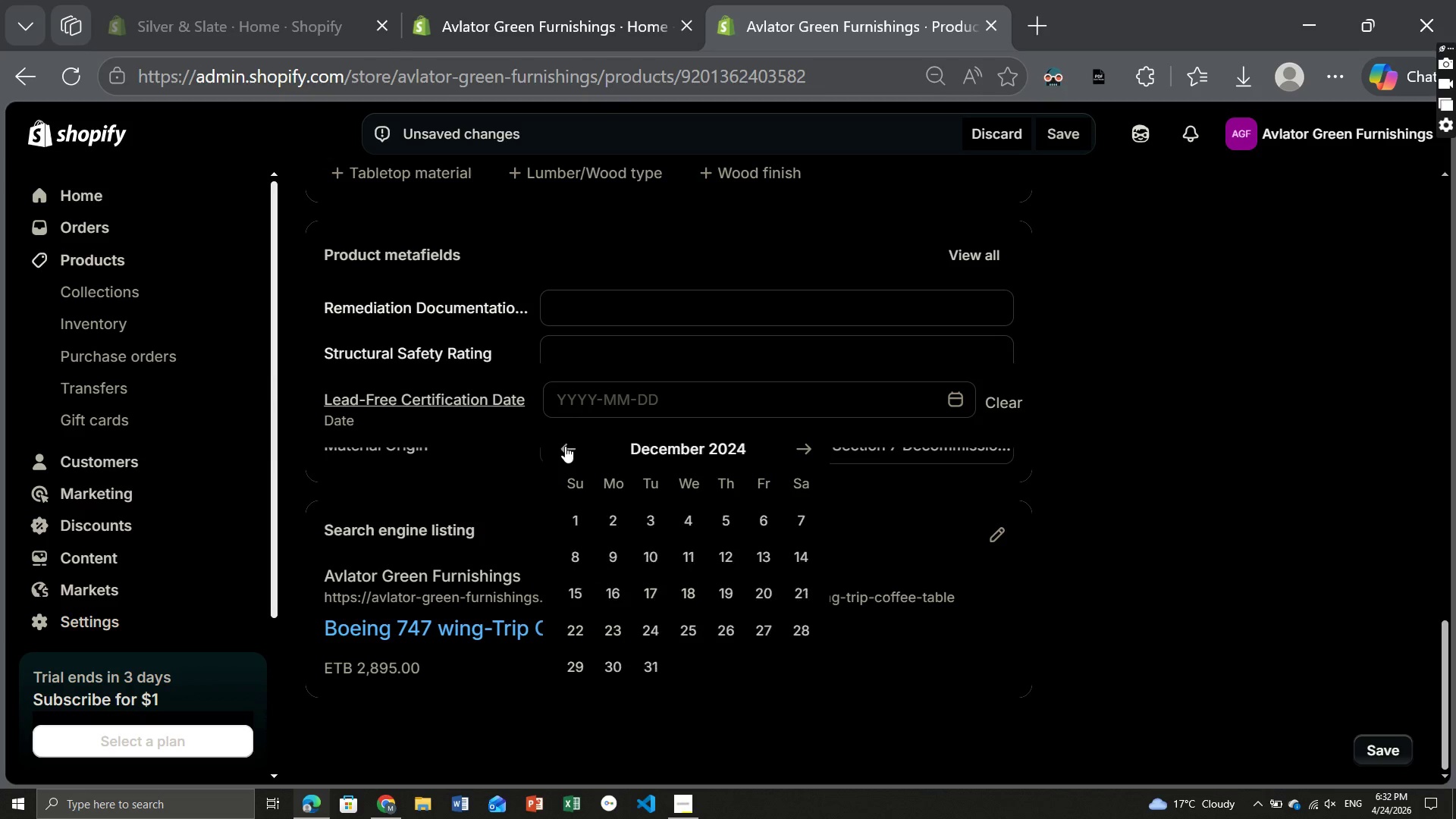 
triple_click([565, 446])
 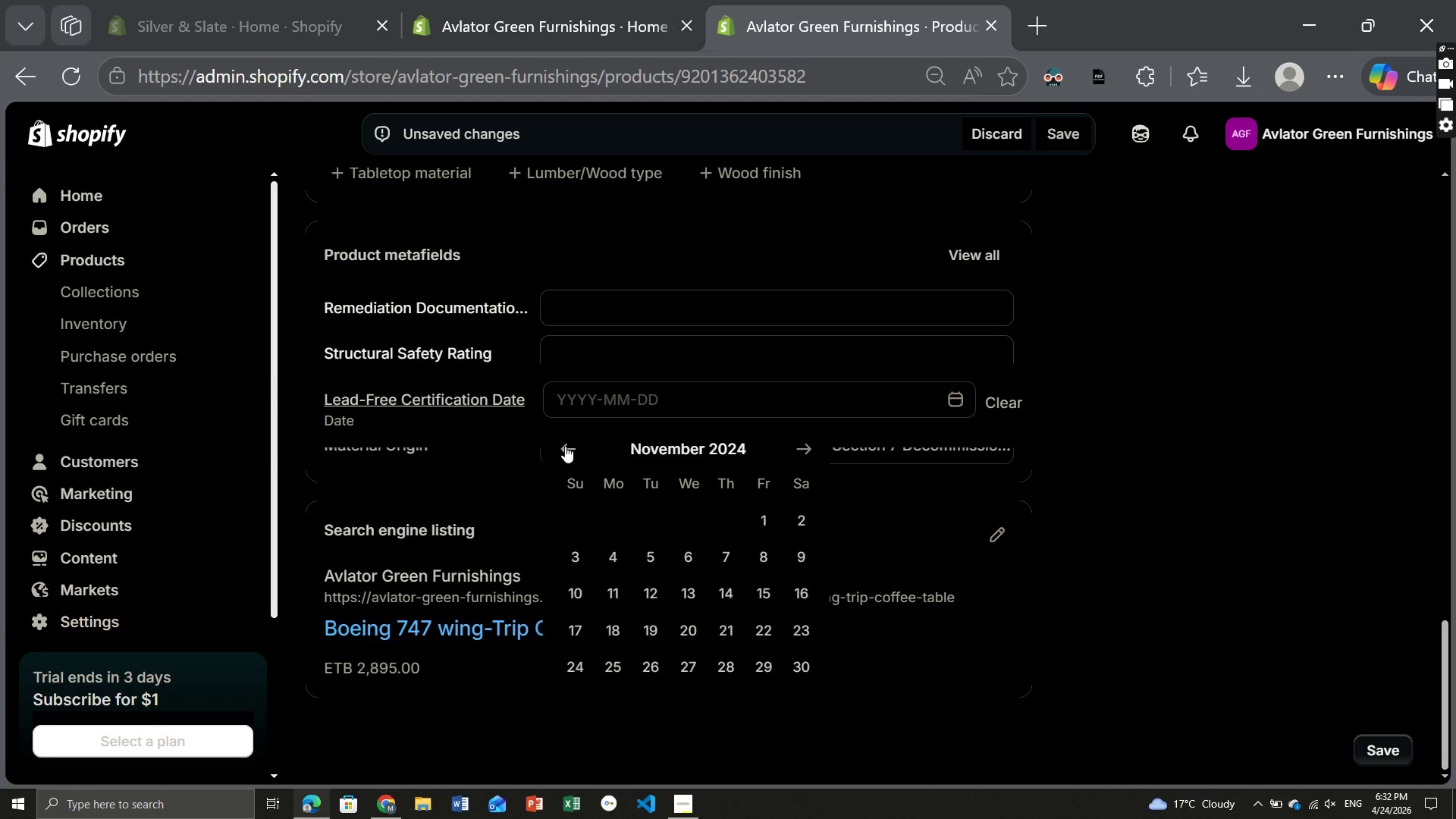 
triple_click([565, 446])
 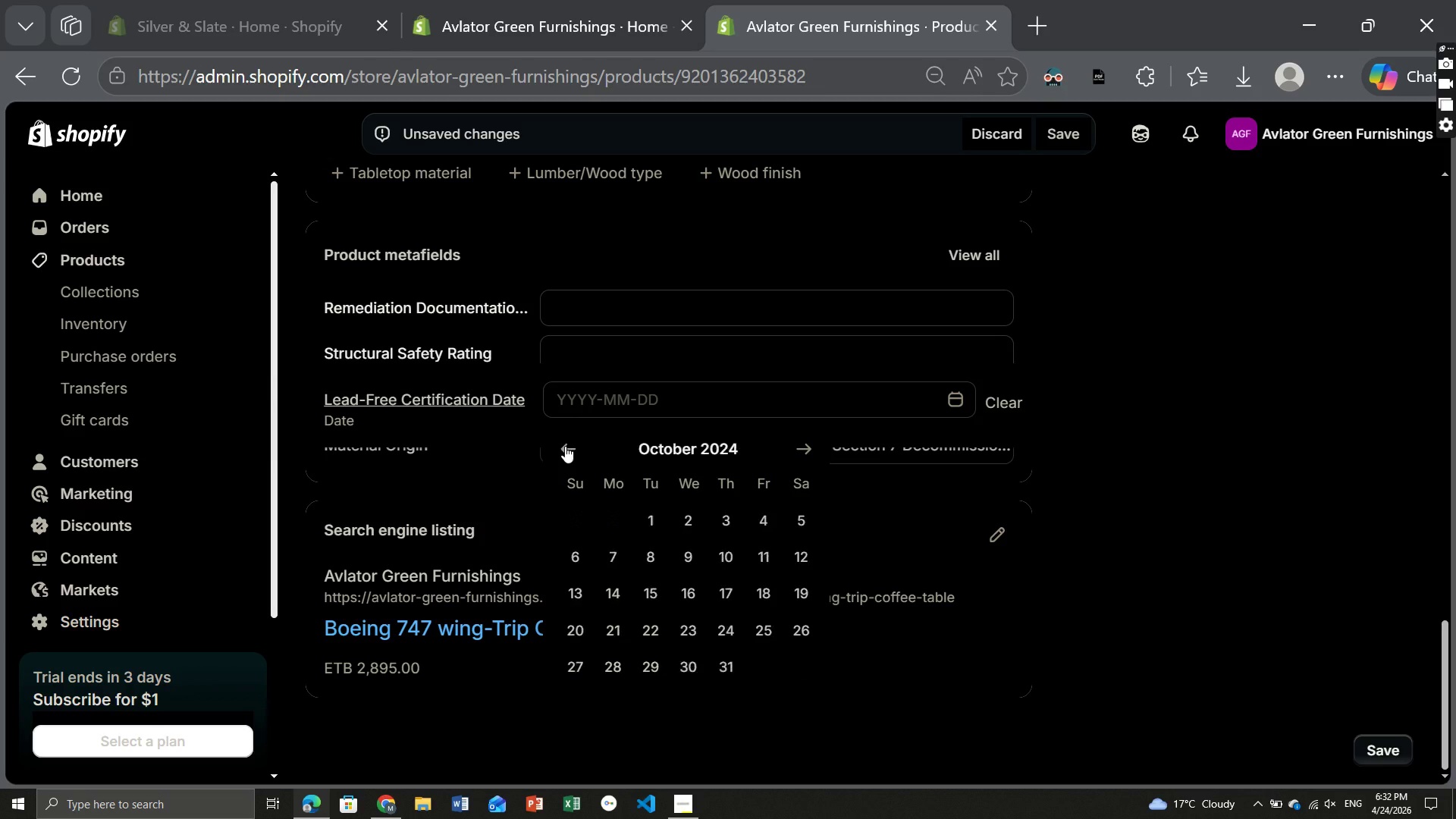 
triple_click([565, 446])
 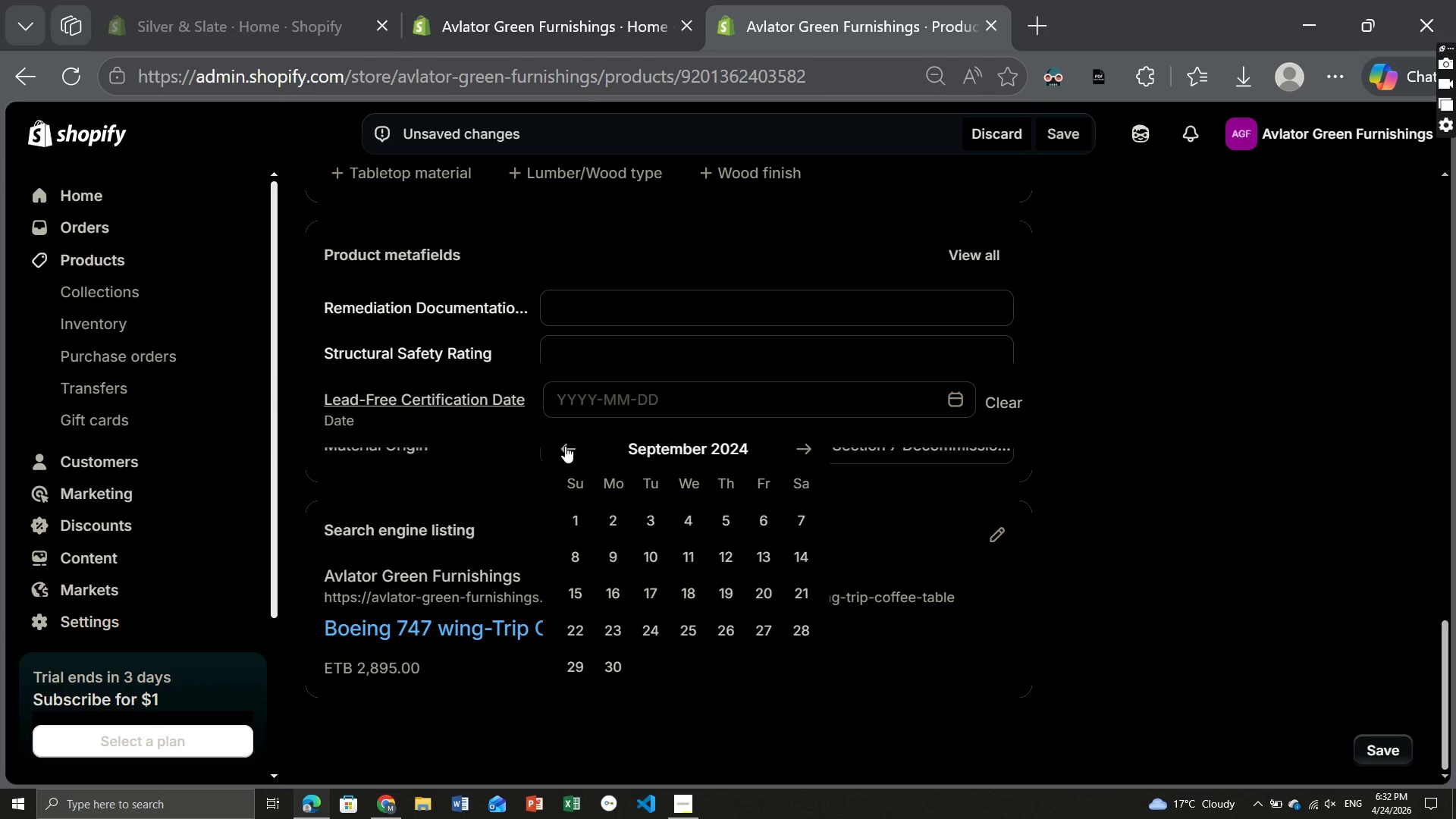 
triple_click([565, 446])
 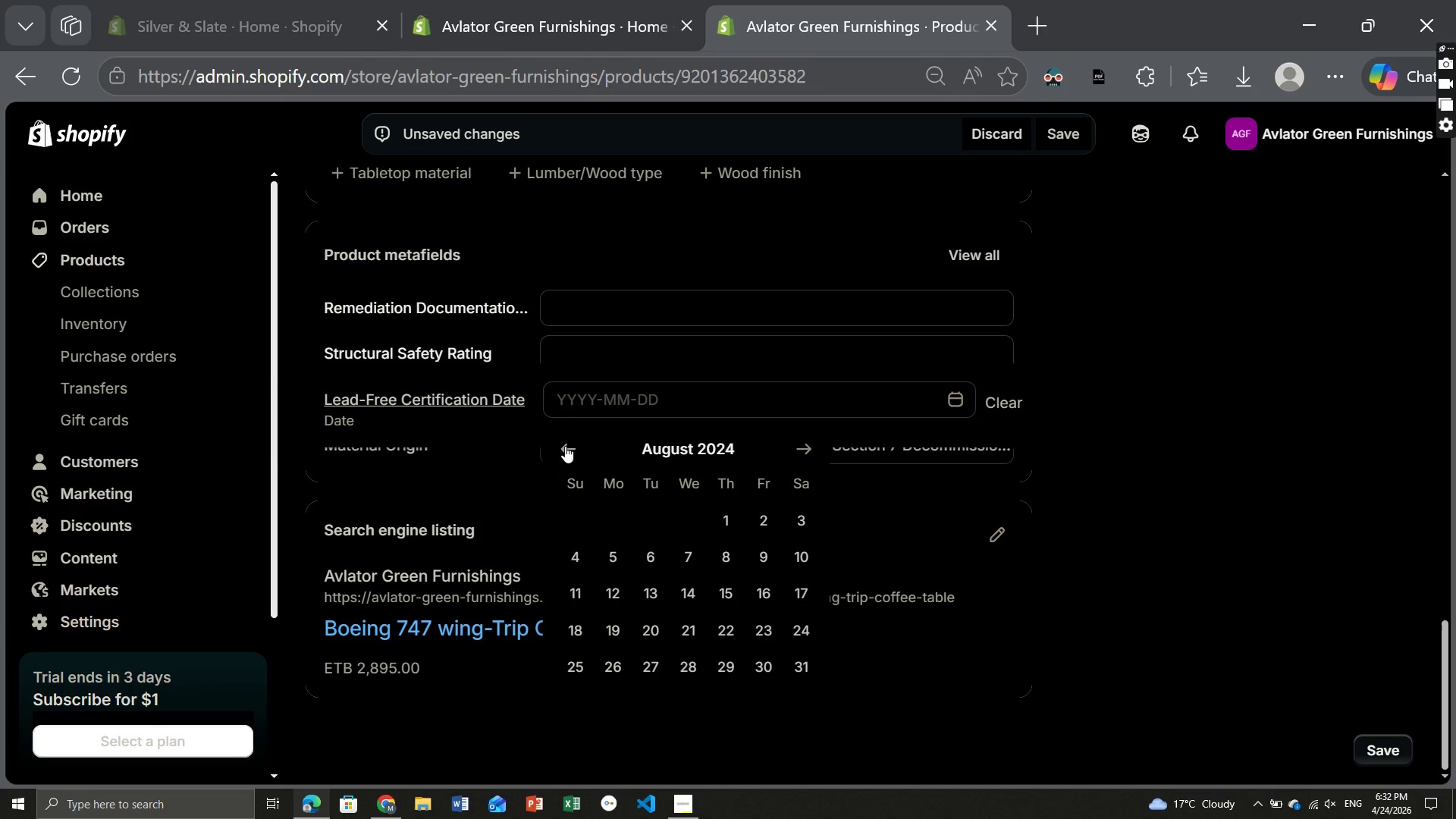 
double_click([565, 446])
 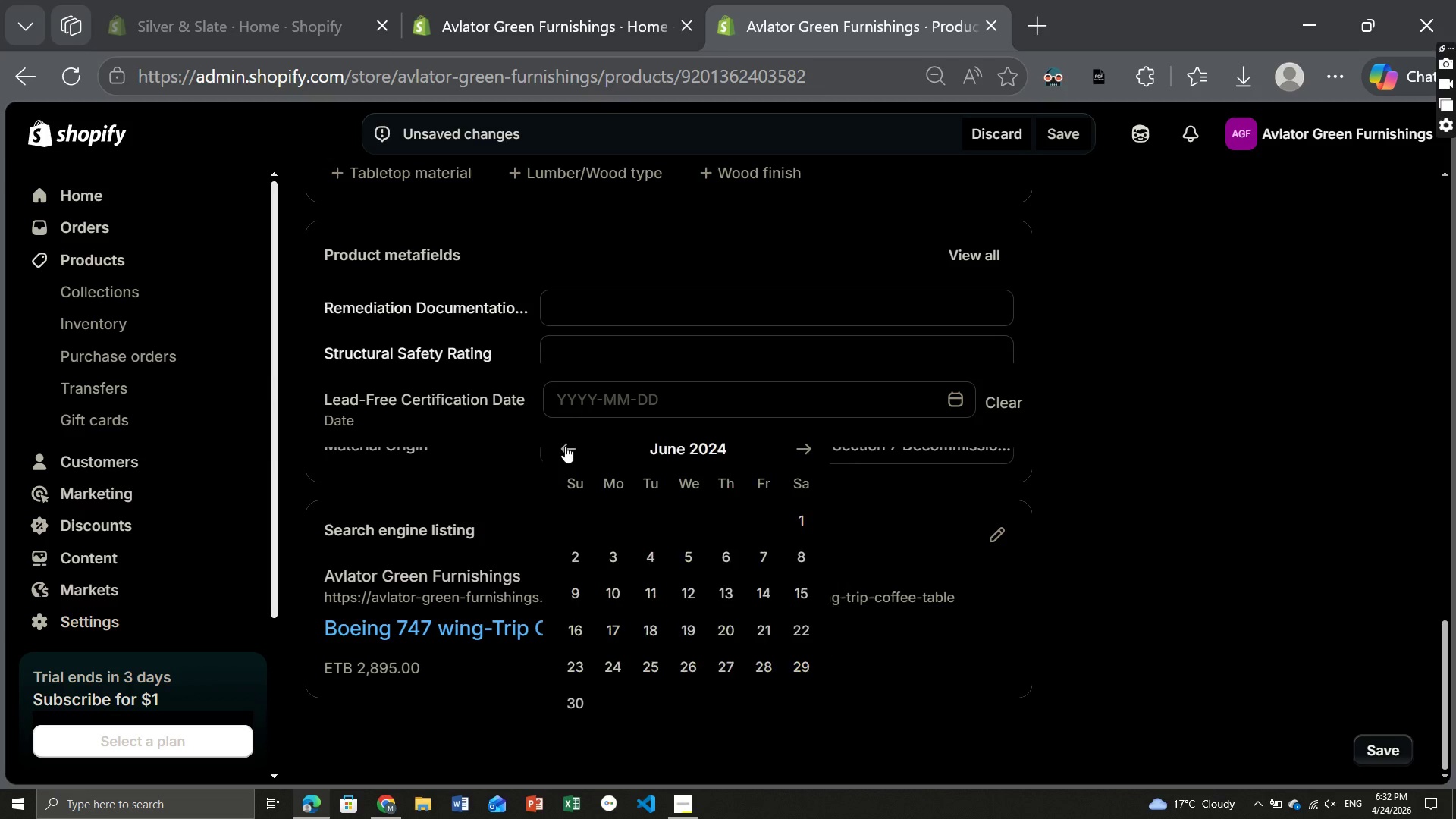 
triple_click([565, 446])
 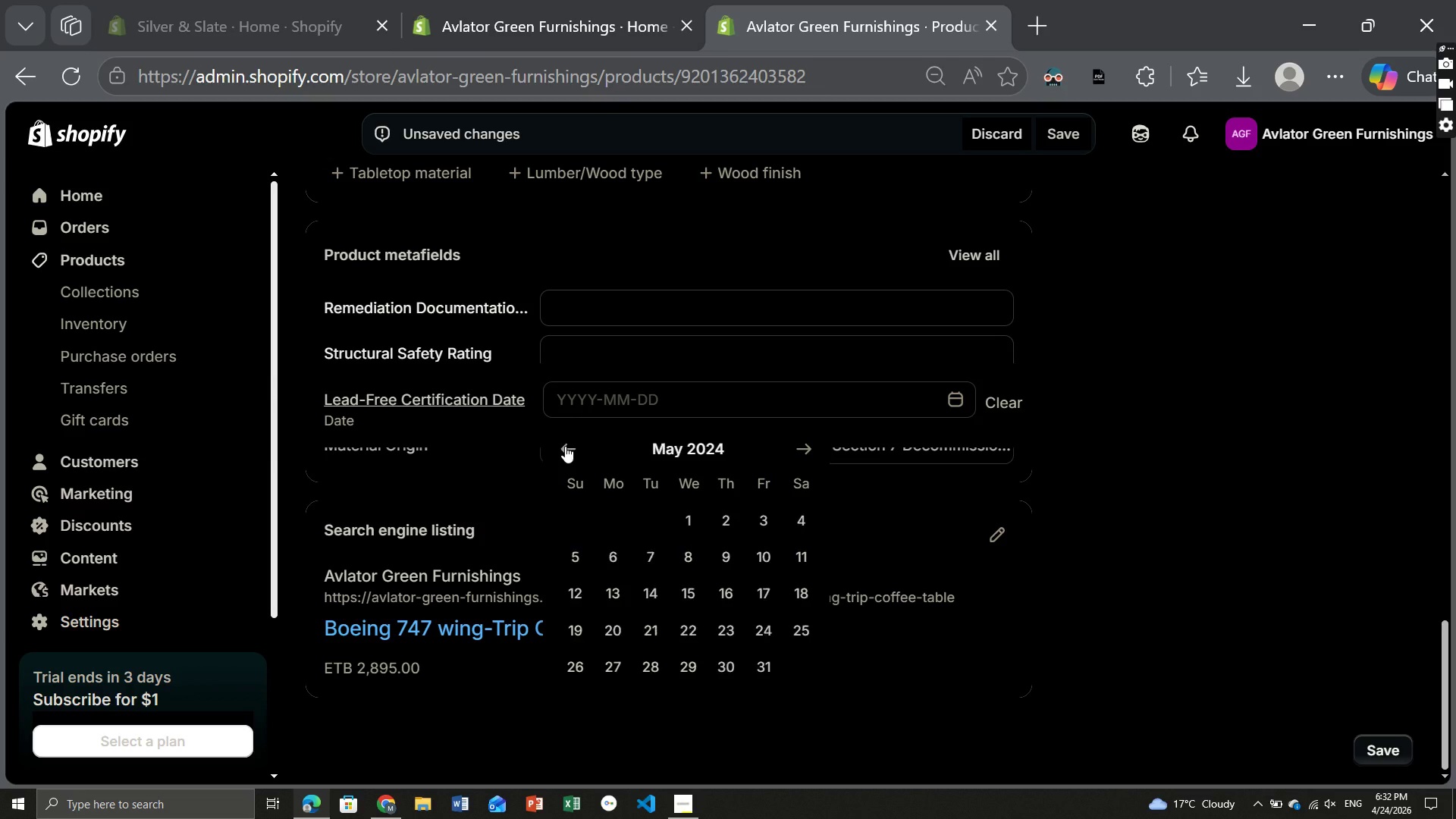 
triple_click([565, 446])
 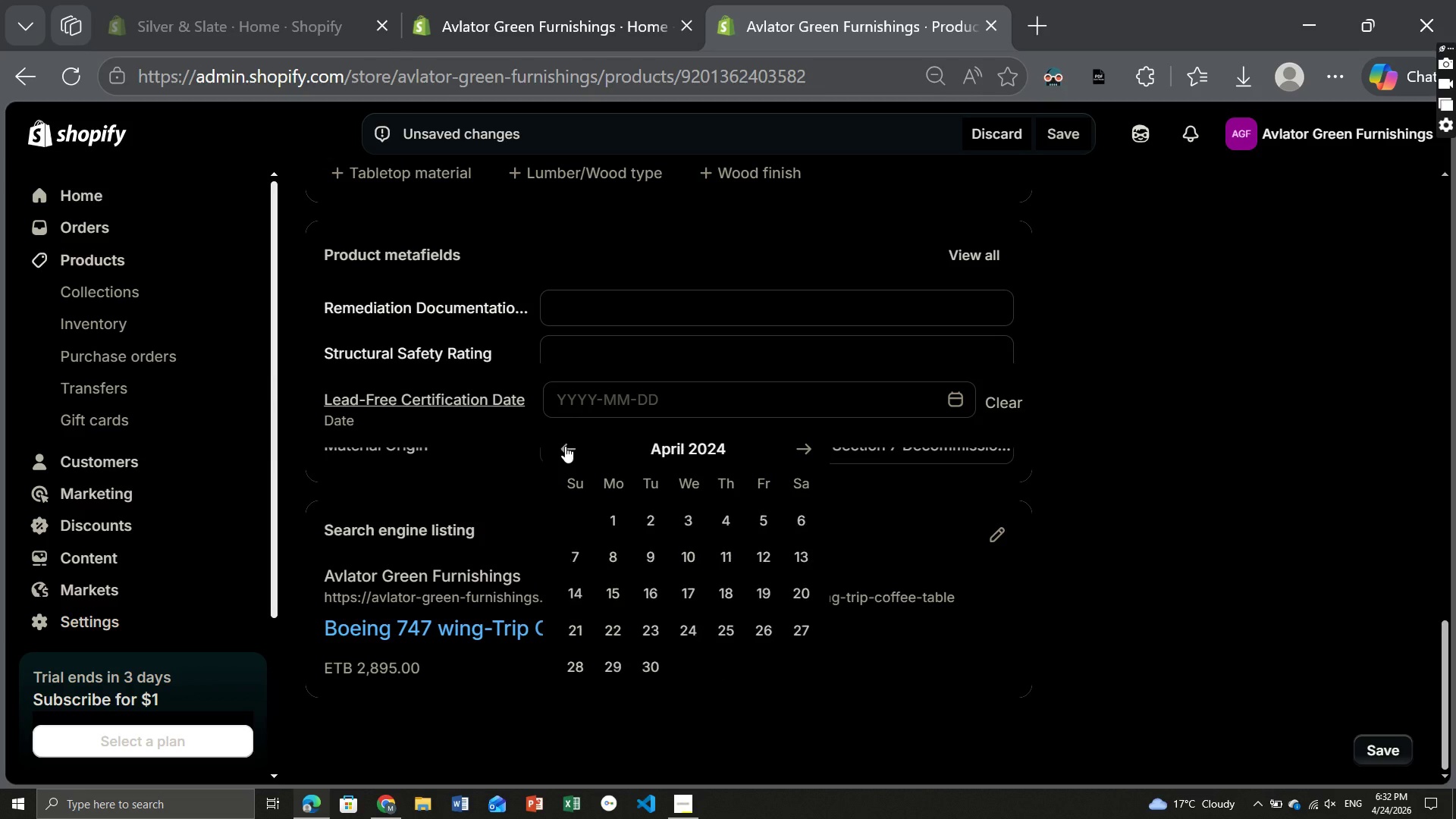 
triple_click([565, 446])
 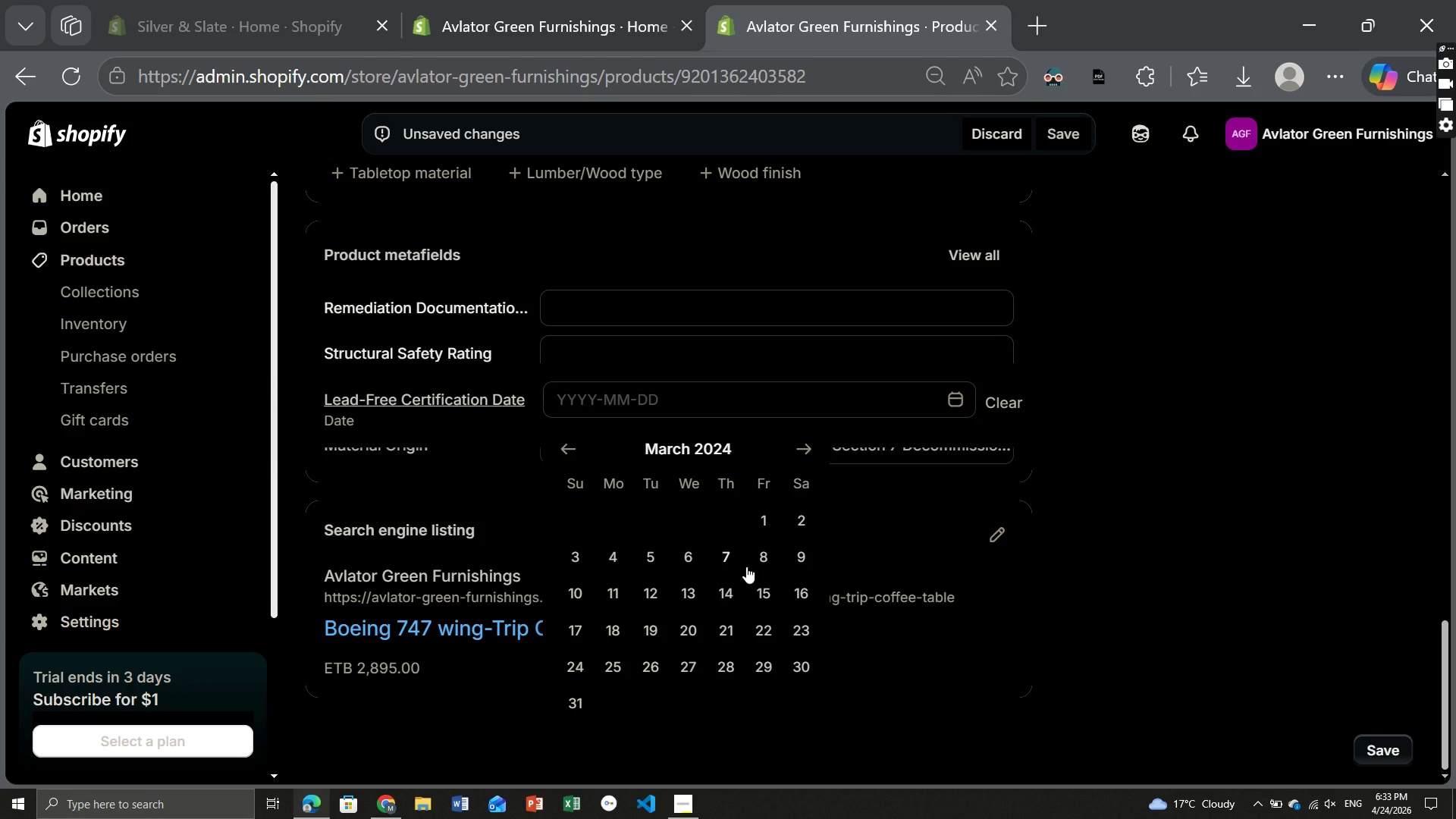 
wait(5.64)
 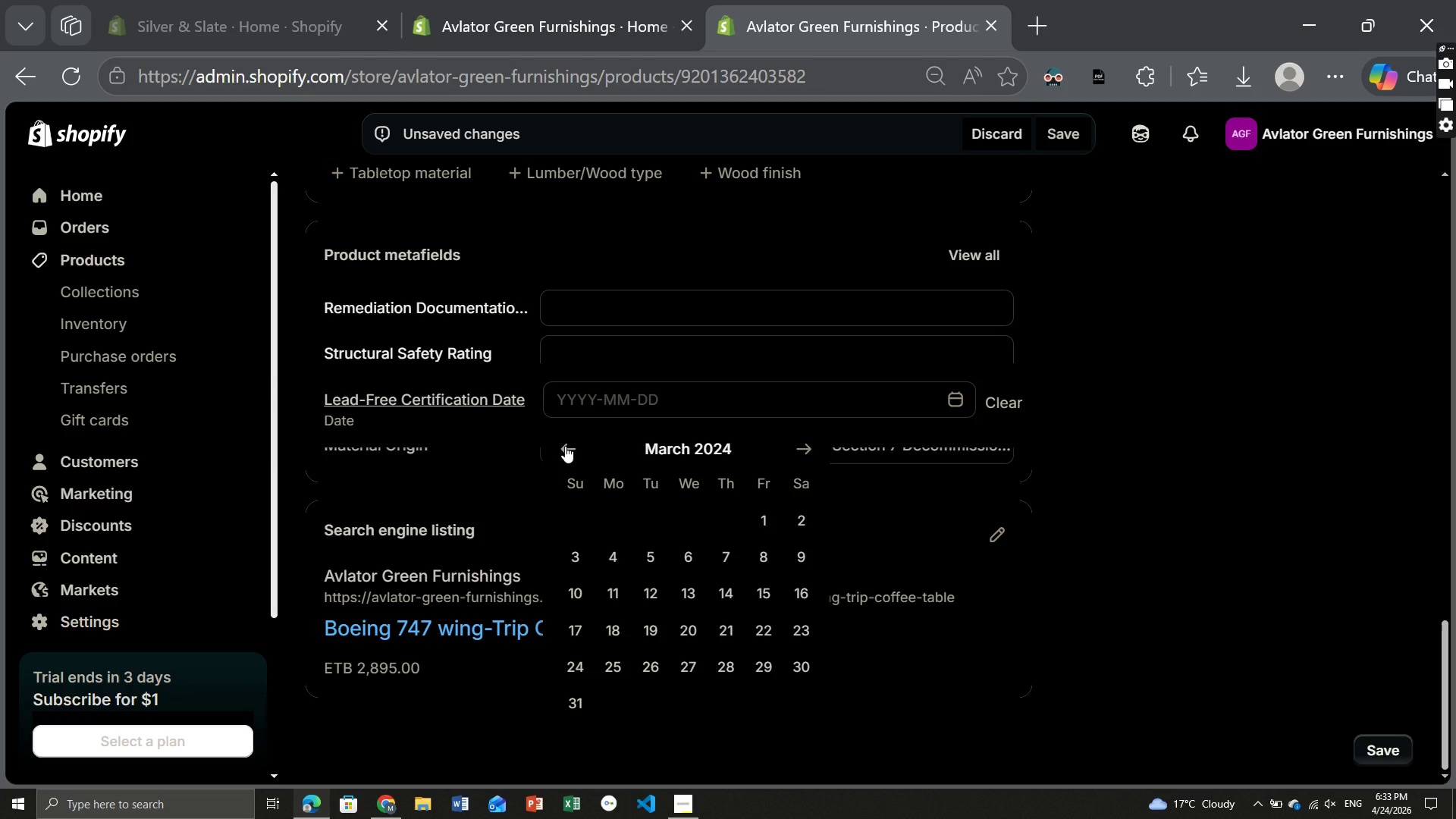 
left_click([768, 595])
 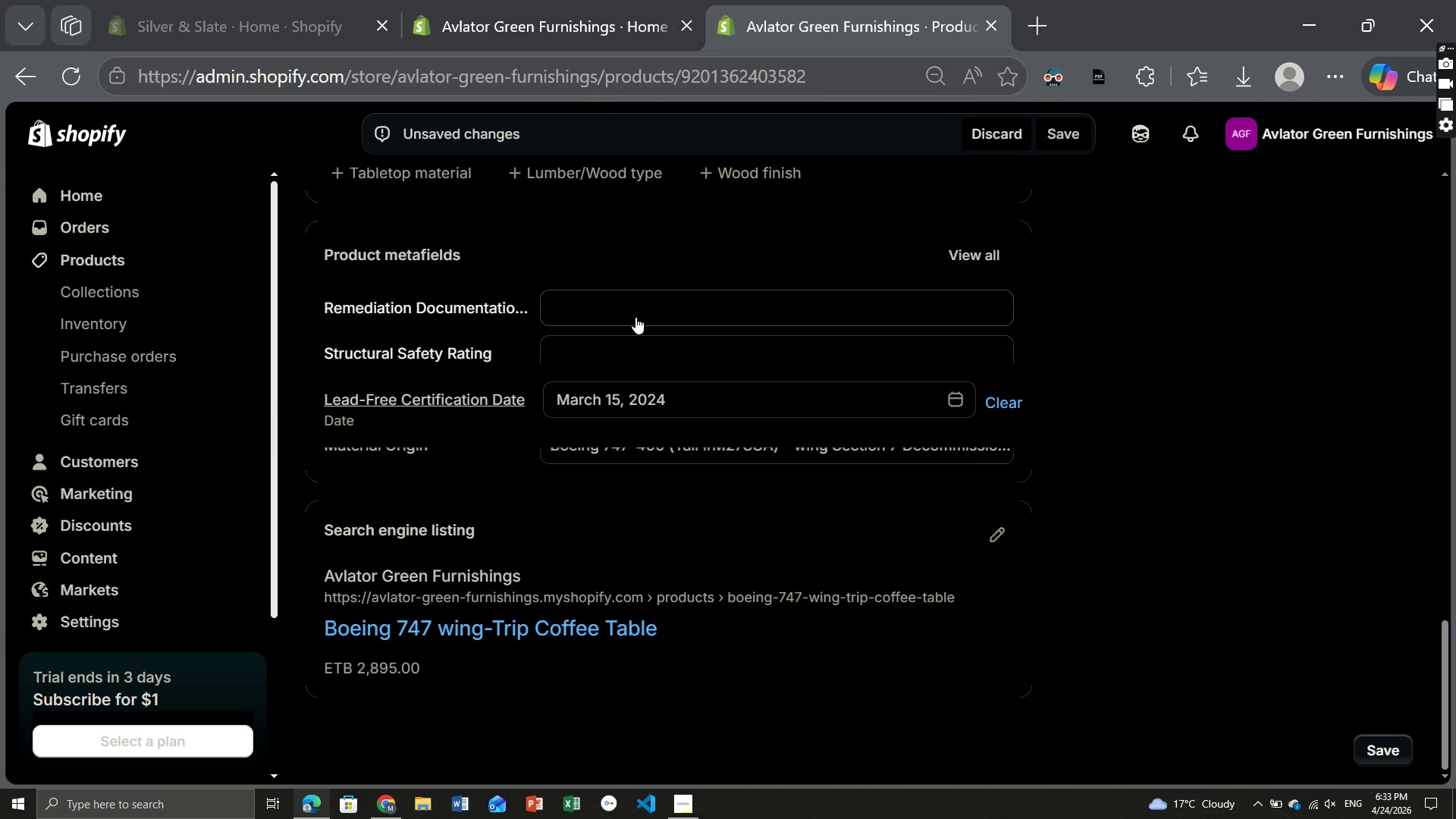 
wait(6.55)
 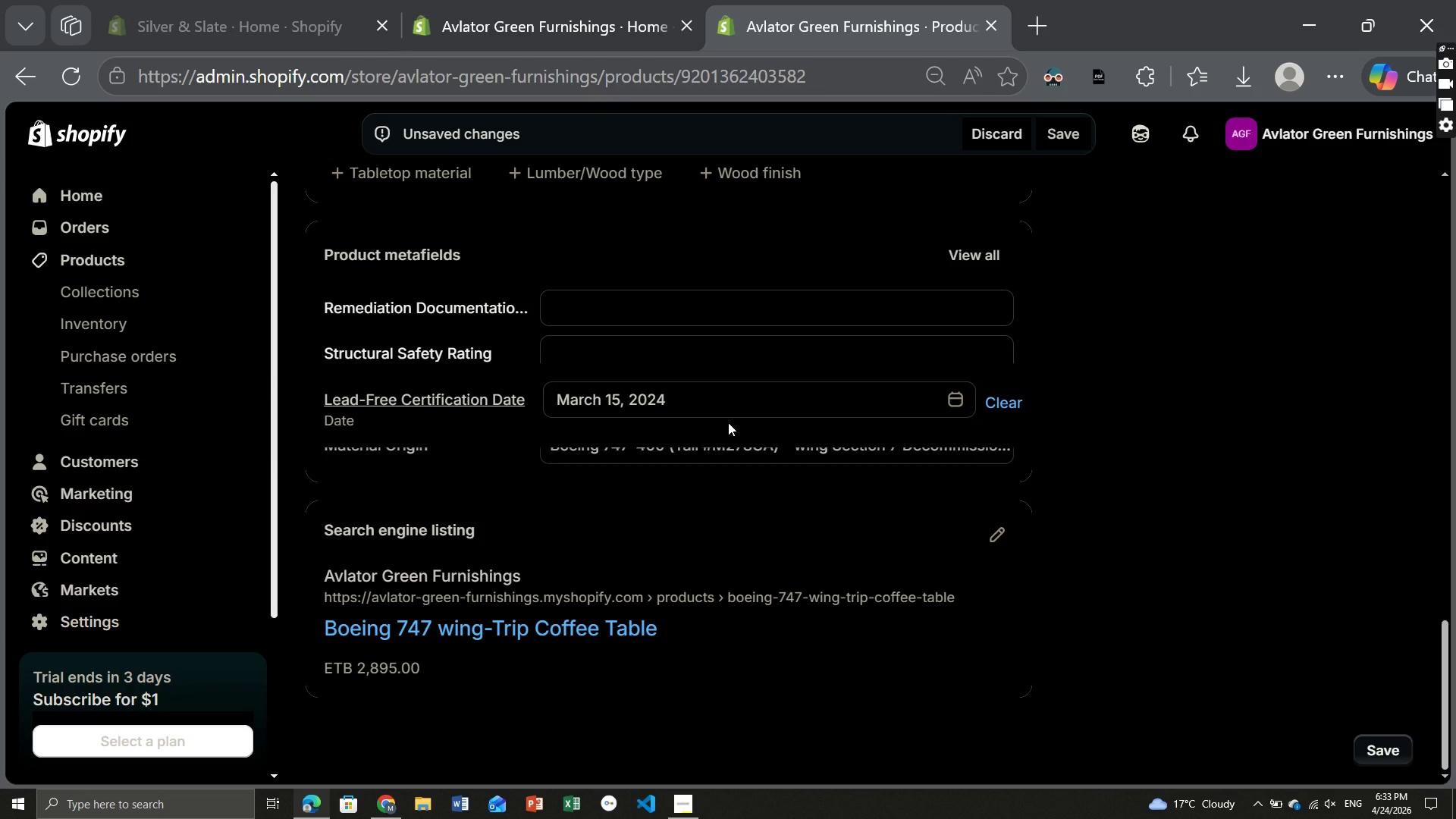 
left_click([601, 359])
 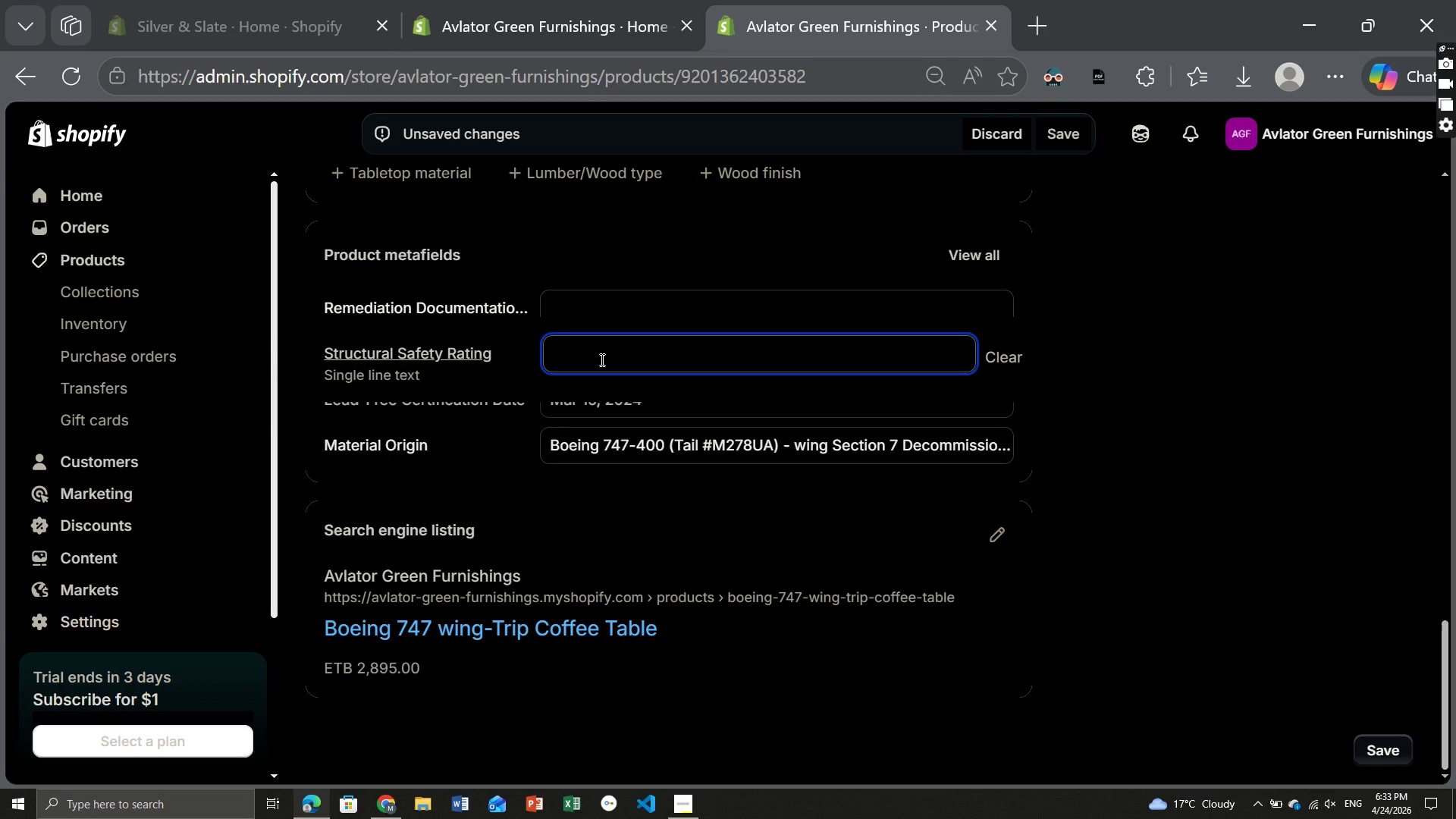 
type(Grade A - Cre)
 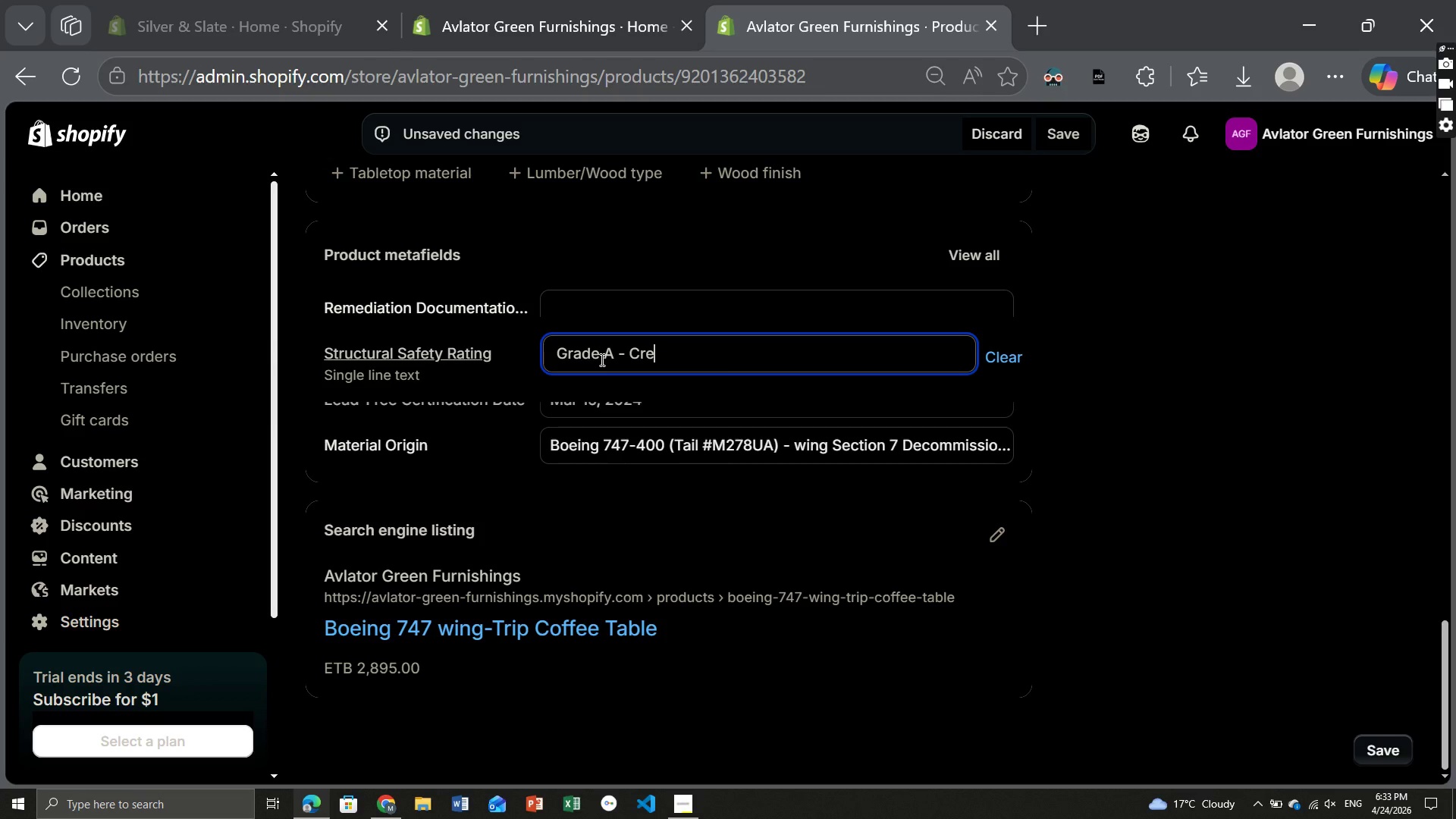 
key(Backspace)
key(Backspace)
type(ertified for )
 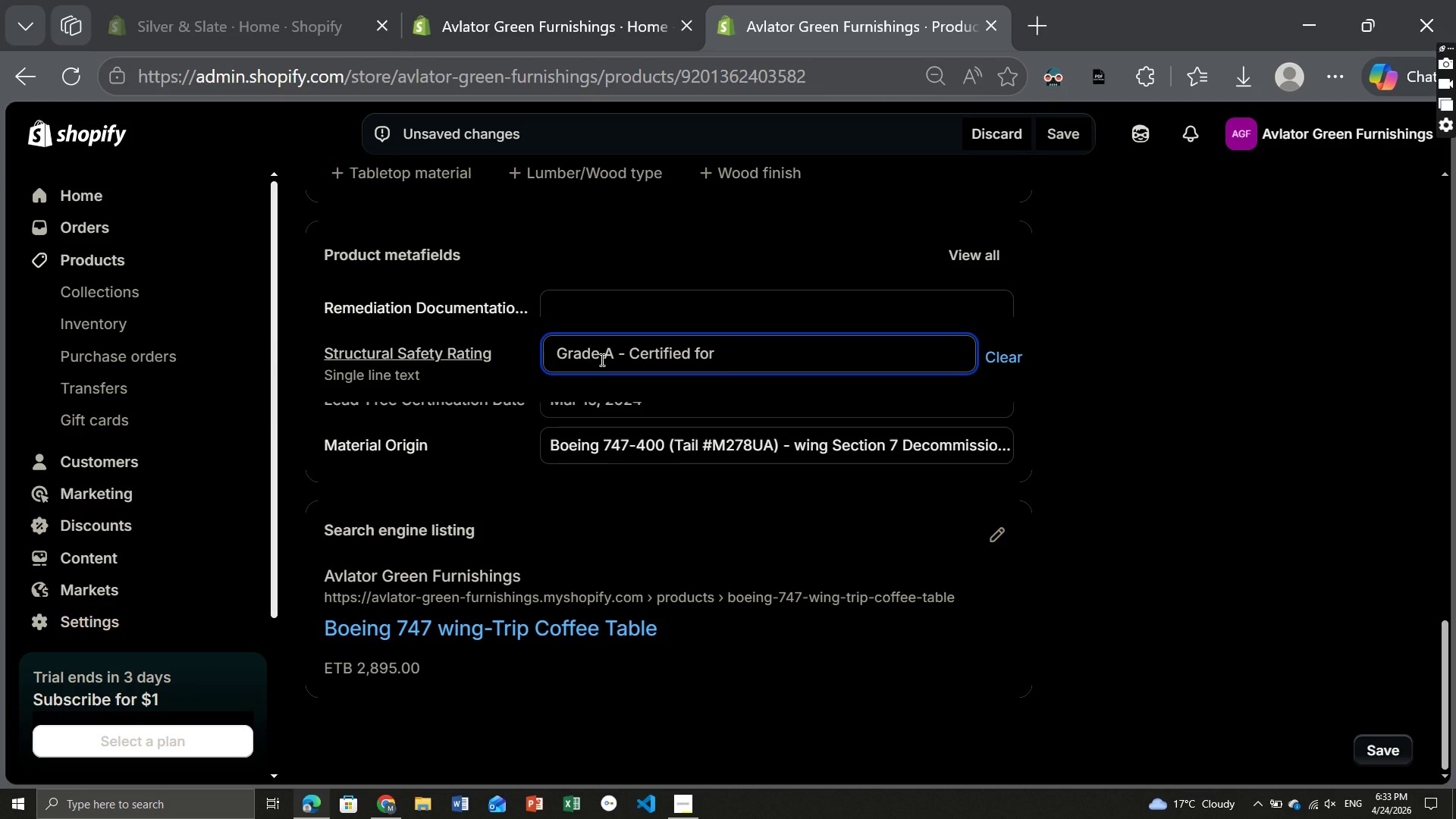 
type(350 lbs distributed load)
 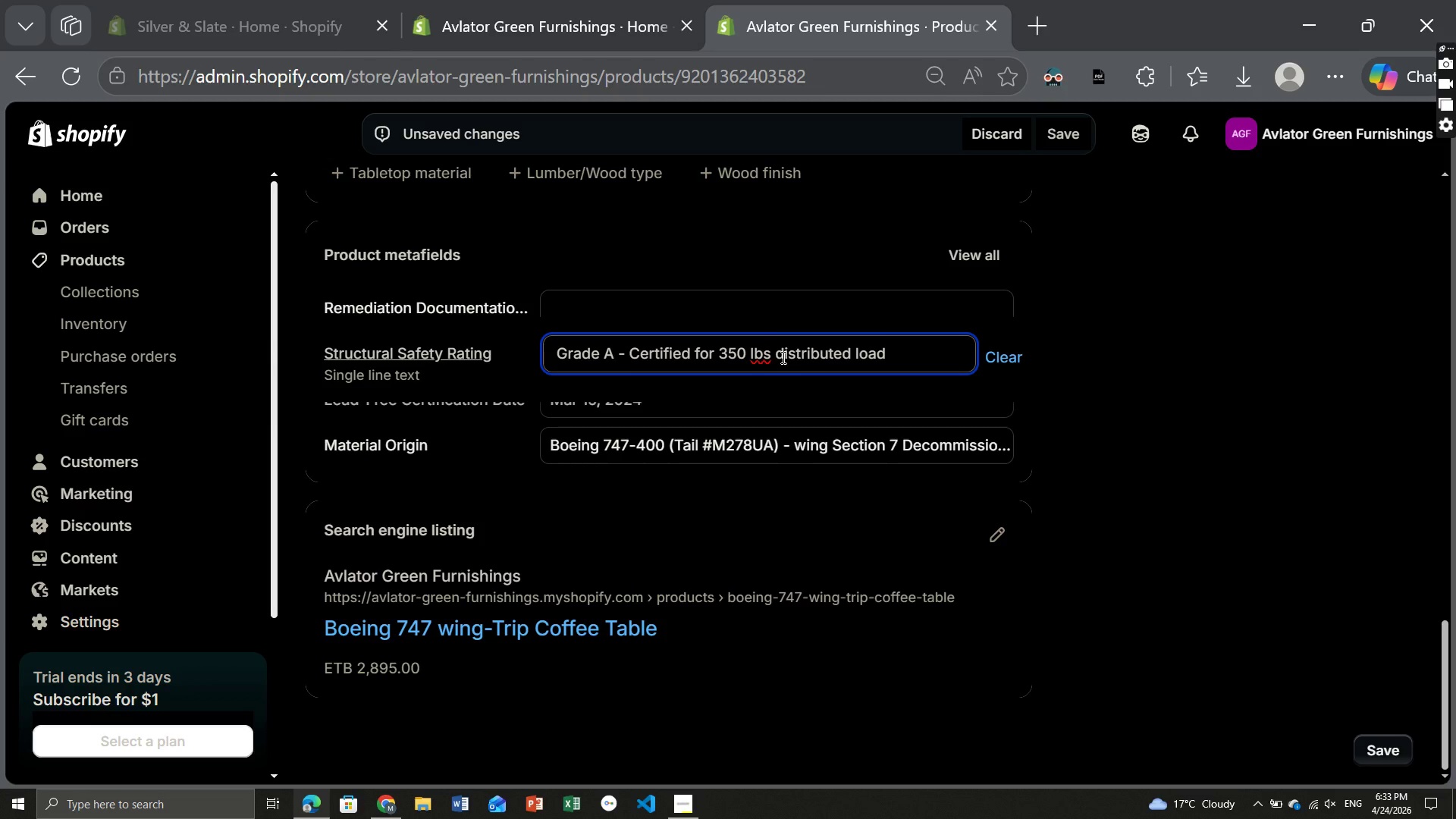 
left_click([769, 350])
 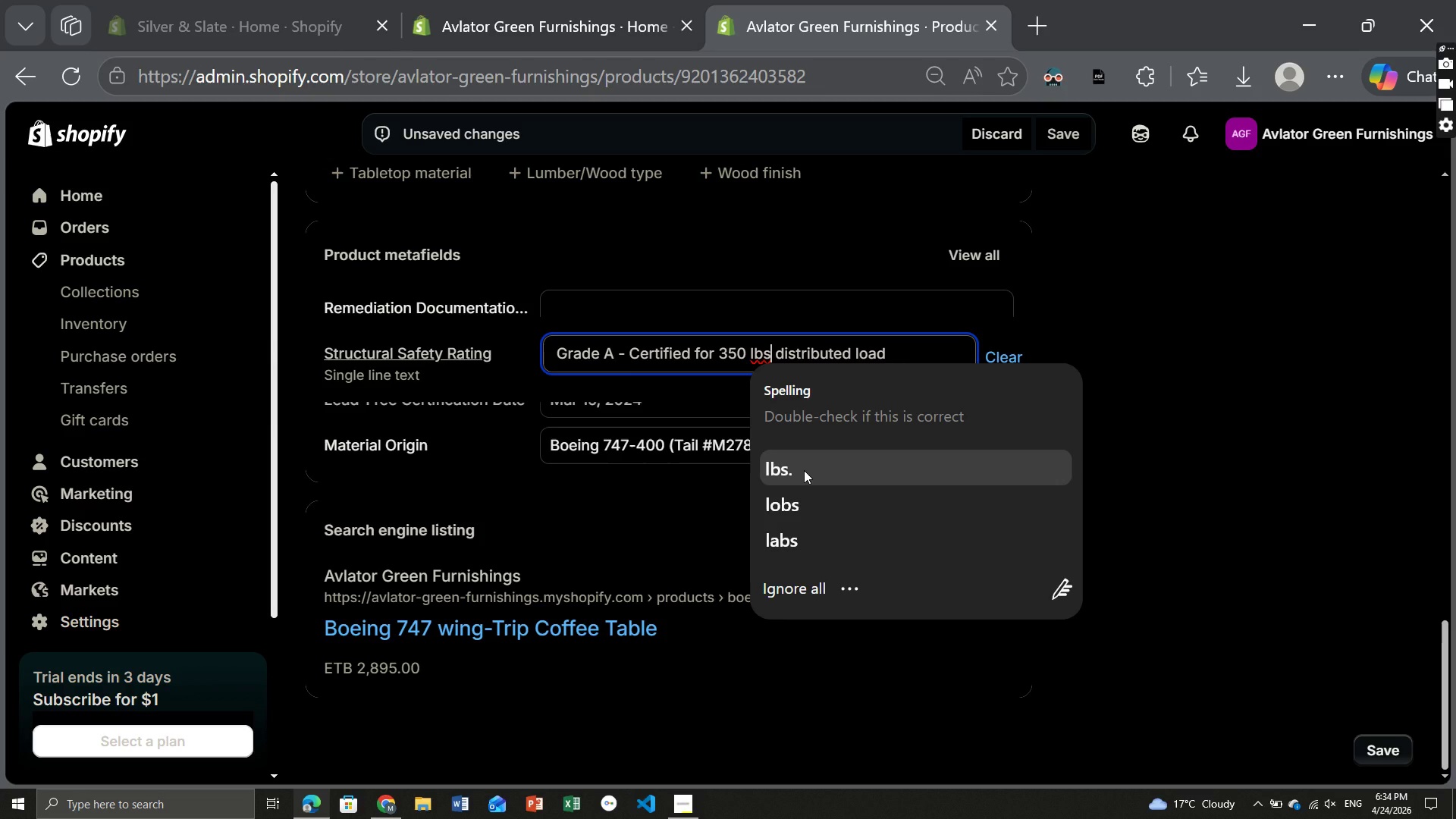 
left_click([804, 470])
 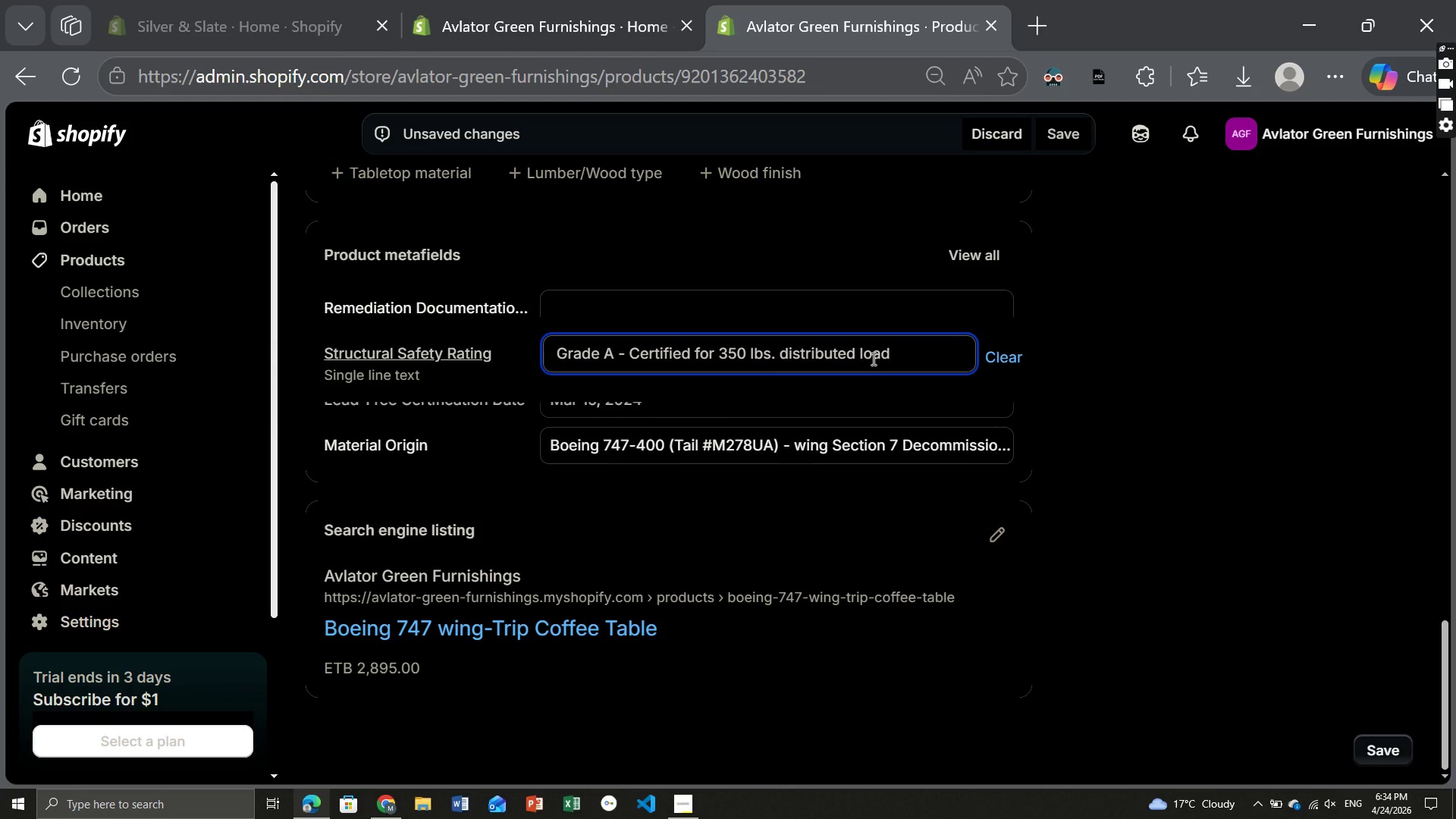 
key(Backspace)
 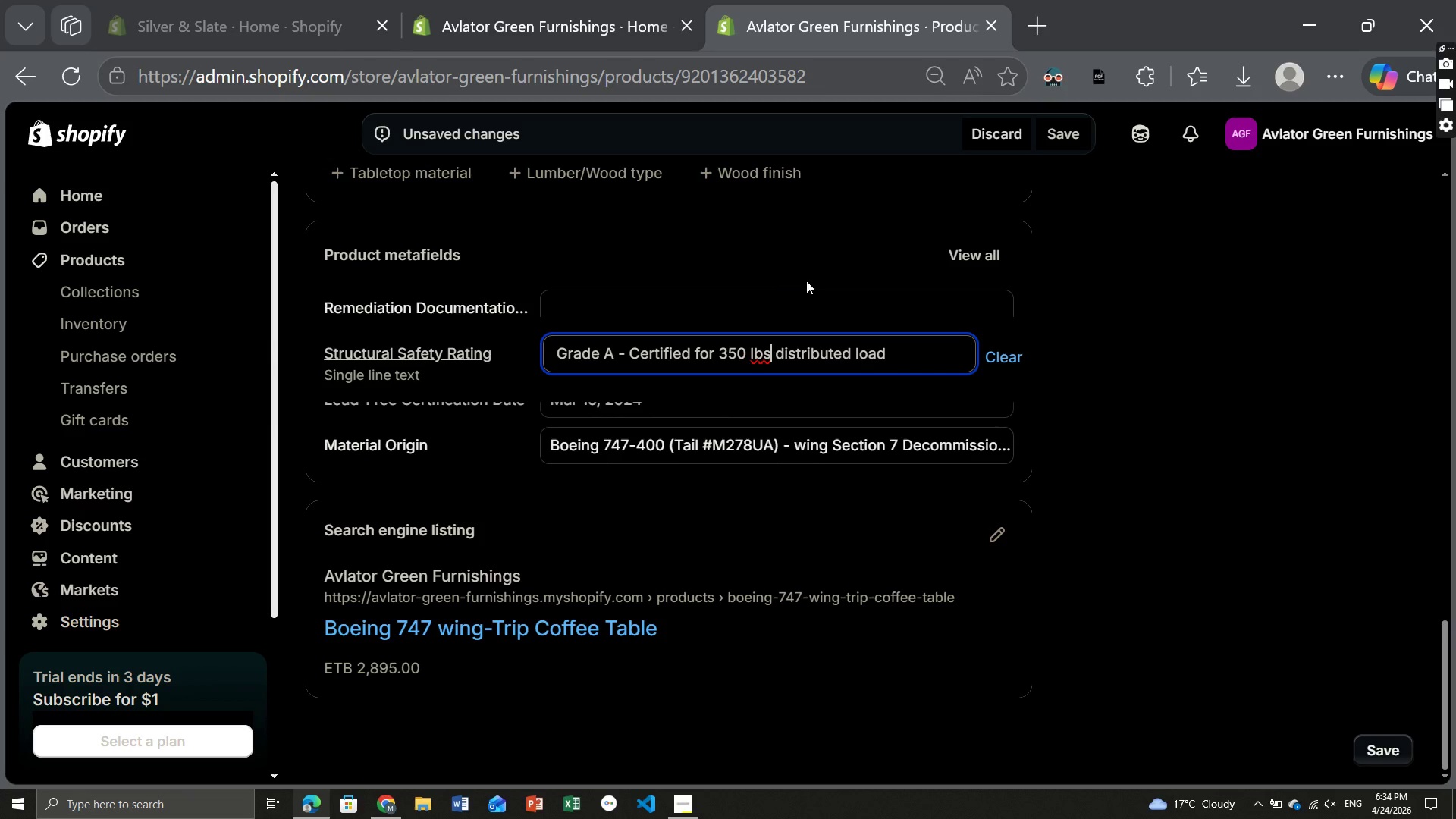 
left_click([786, 264])
 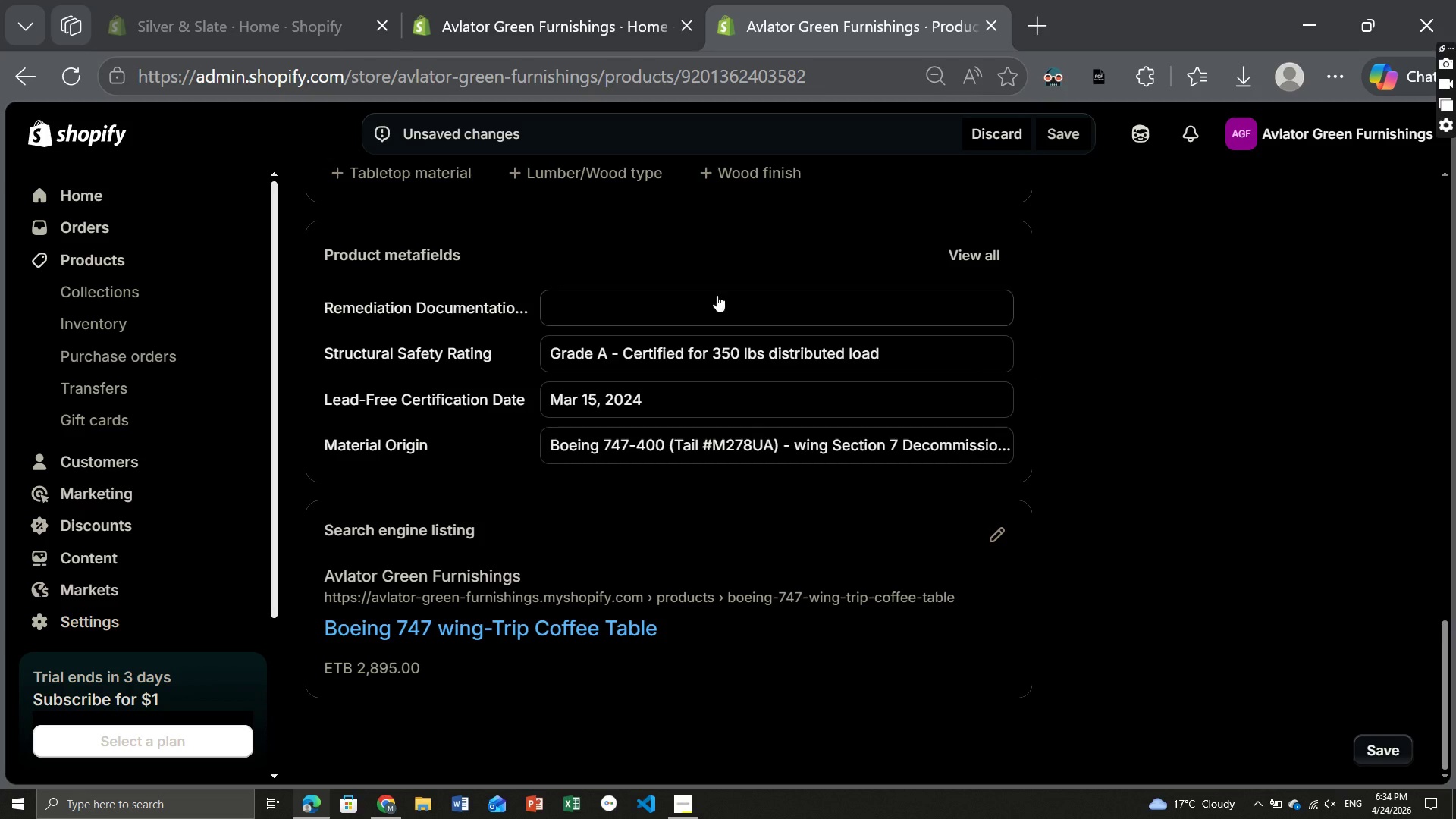 
left_click([696, 303])
 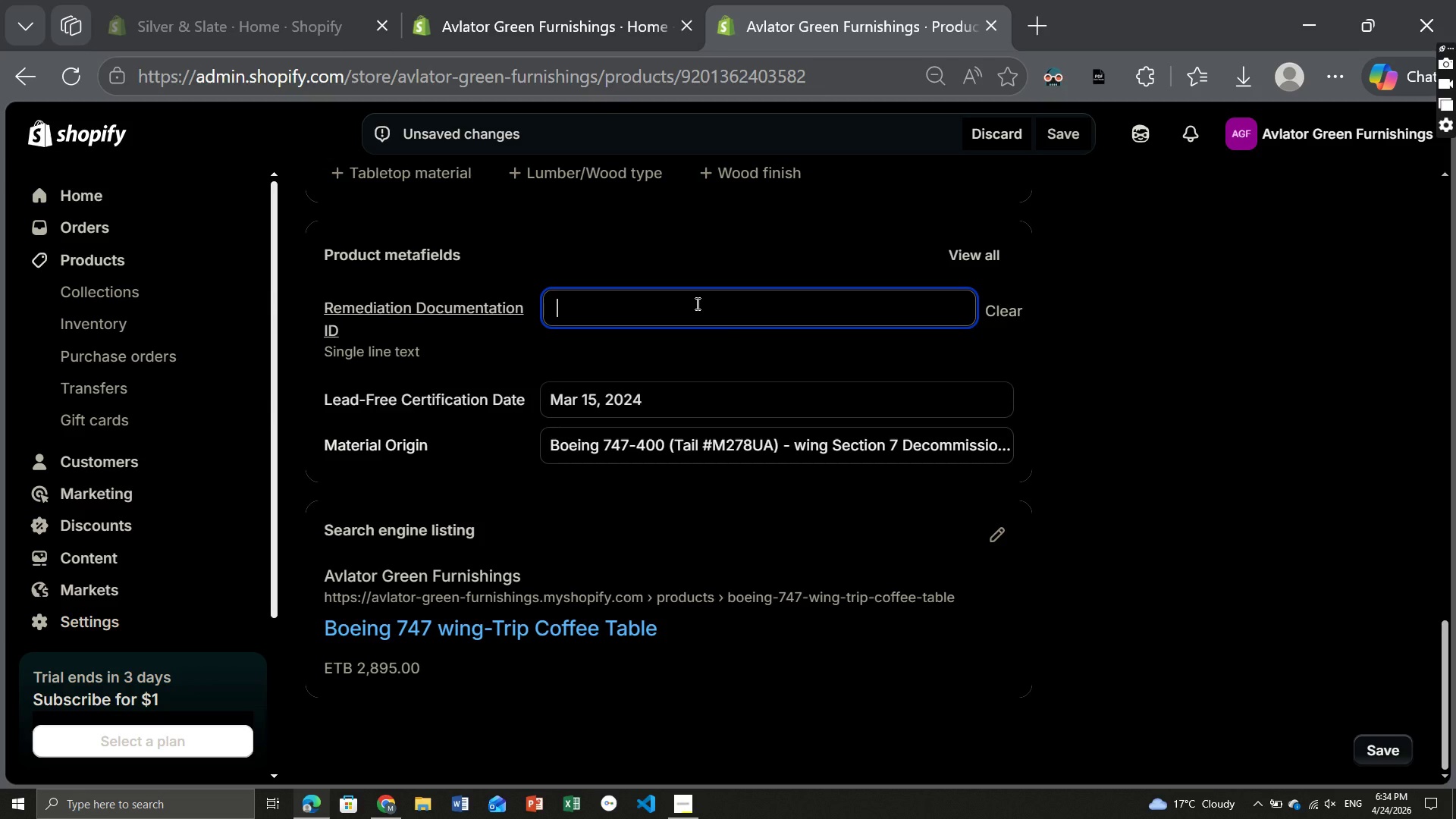 
type(AVI-LEAD-)
 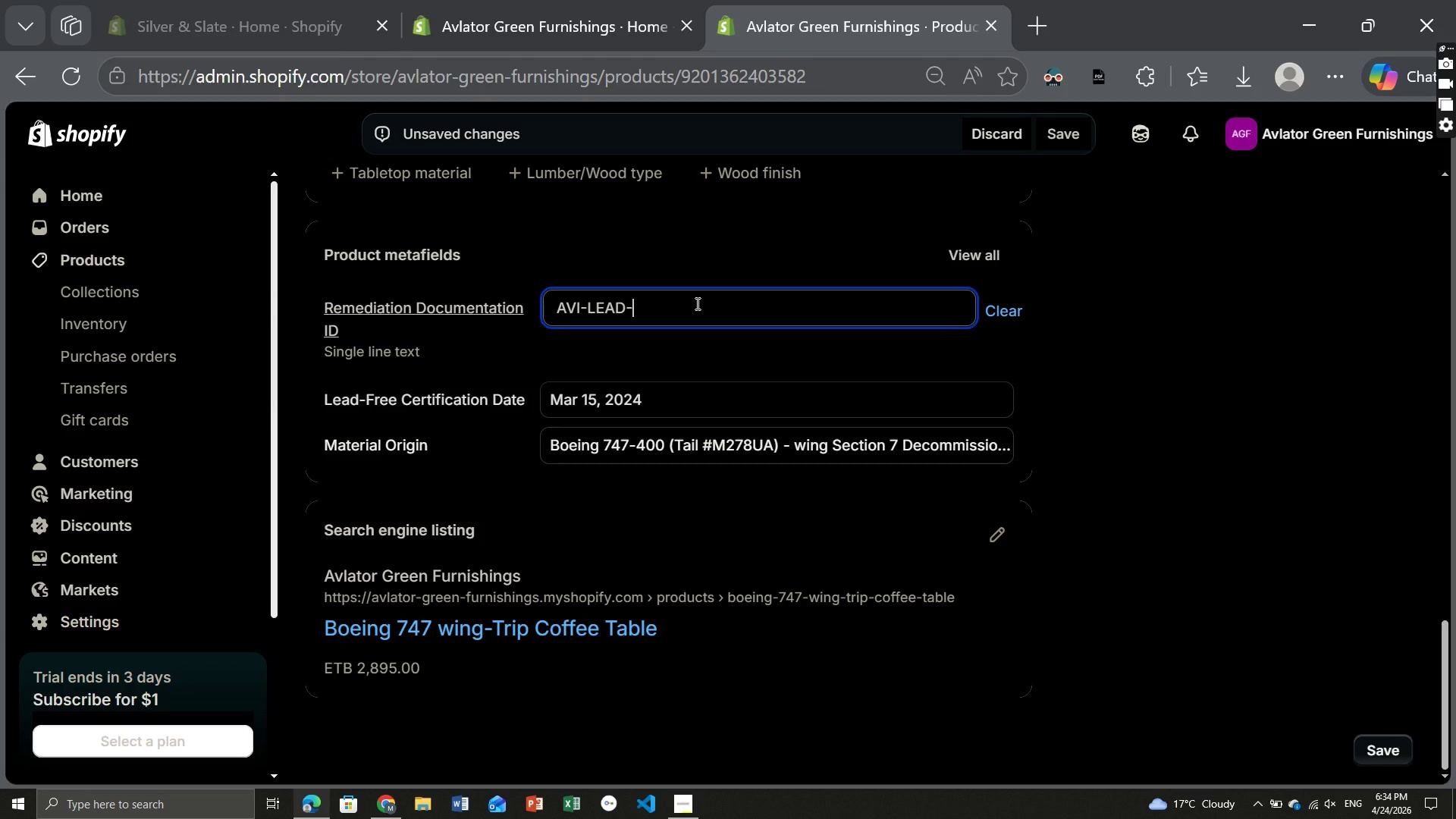 
type(747-0324-Ba)
key(Backspace)
type(ATCH-07)
 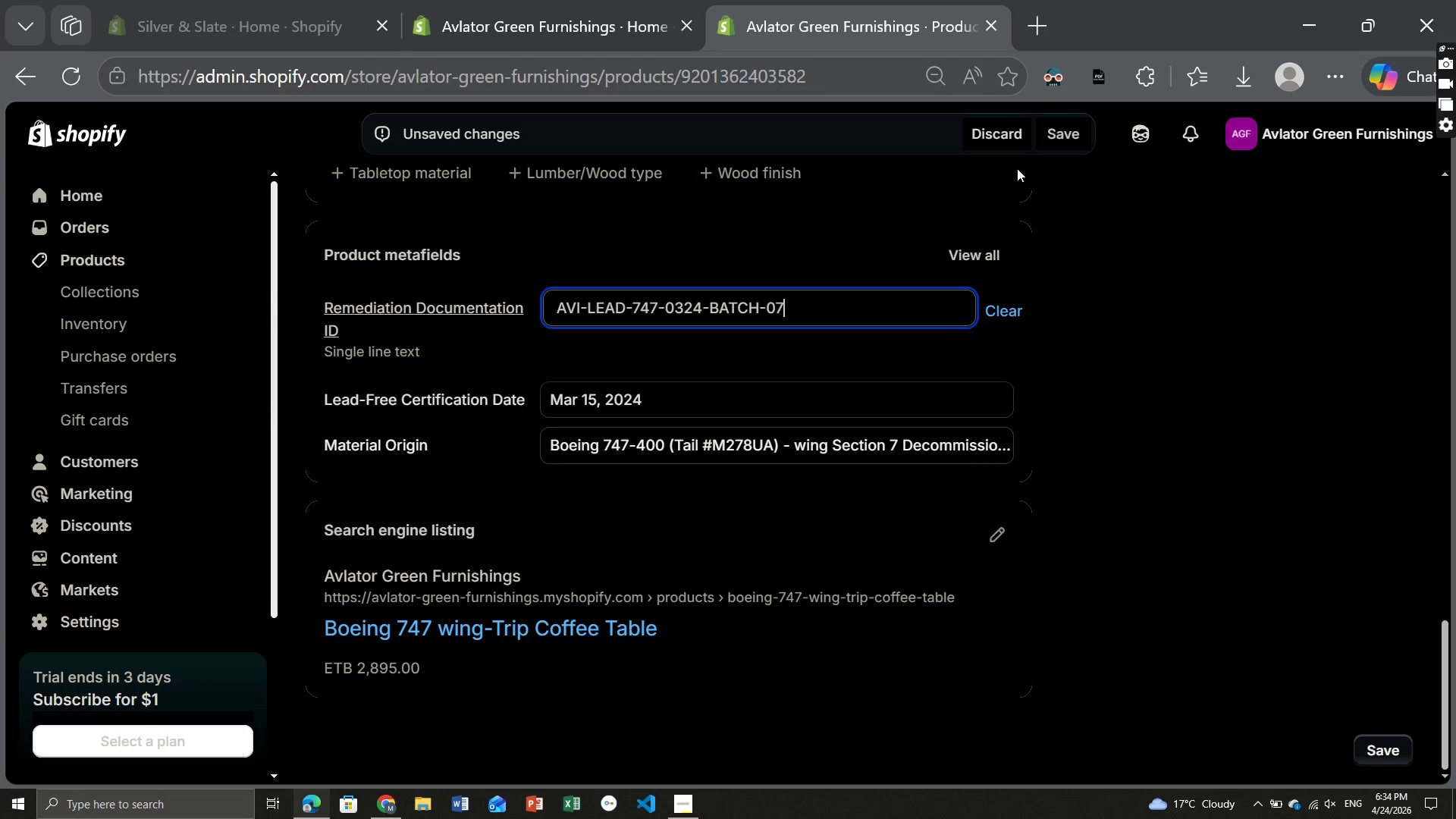 
left_click([1072, 130])
 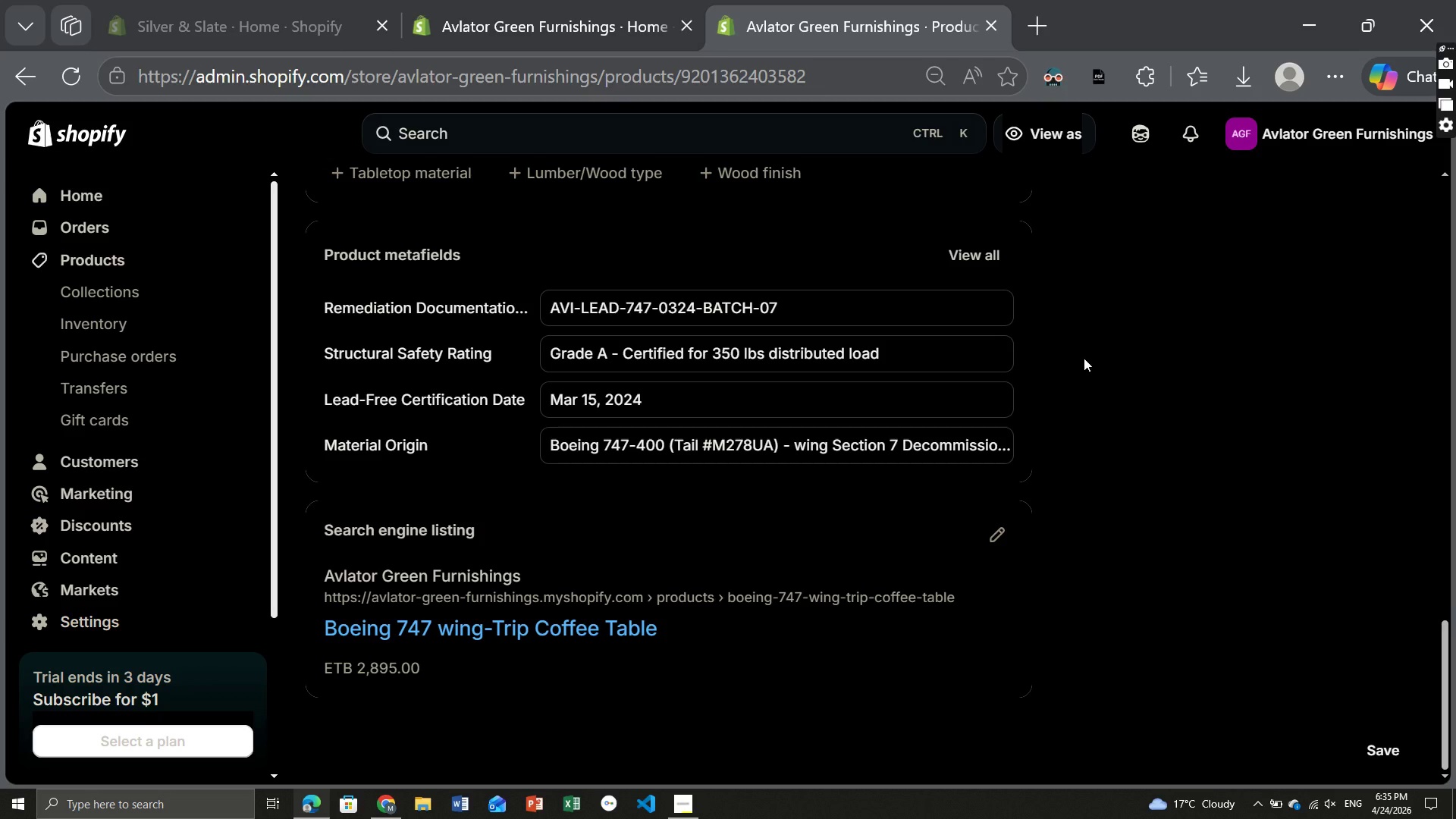 
wait(15.84)
 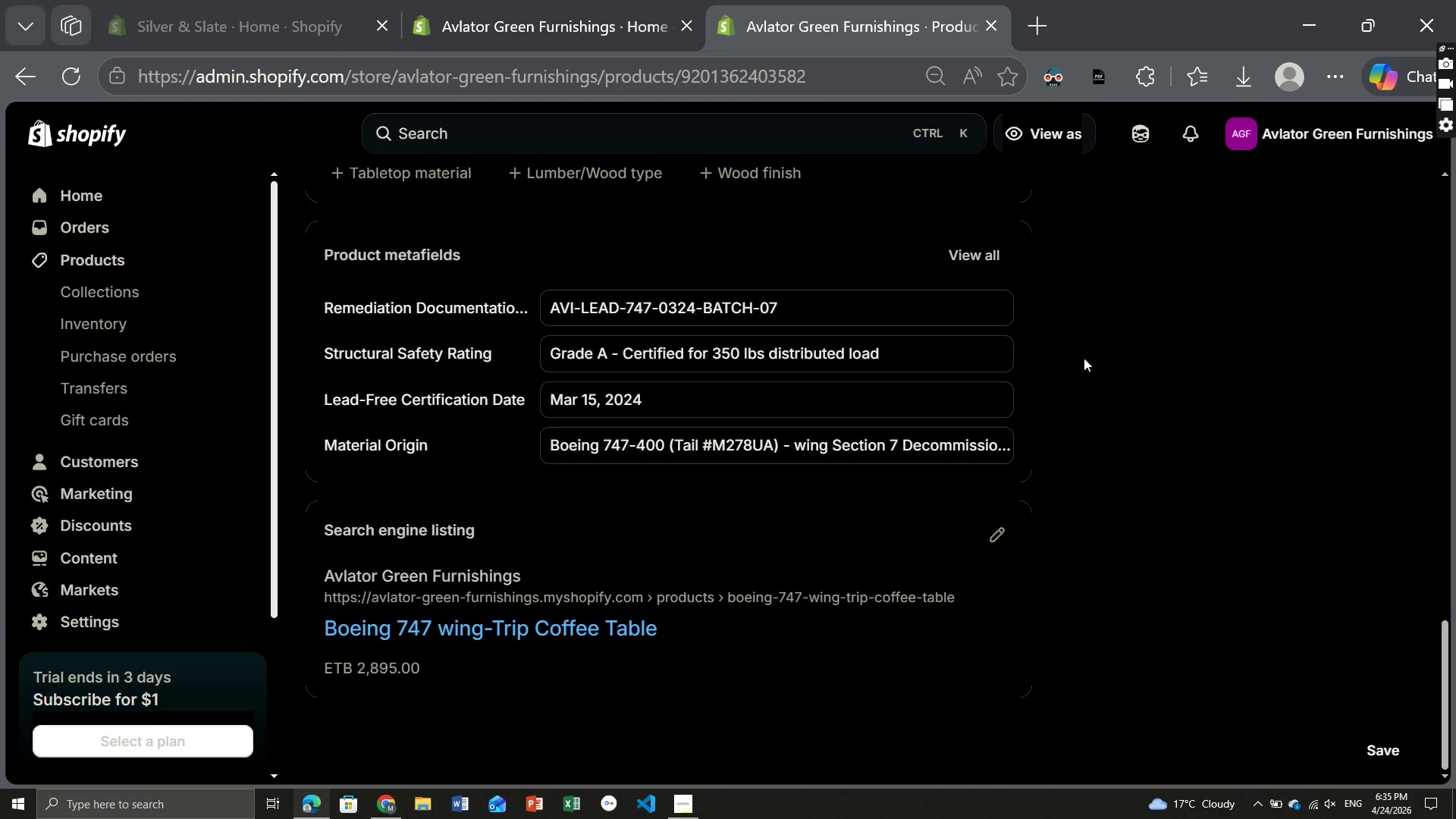 
left_click([986, 199])
 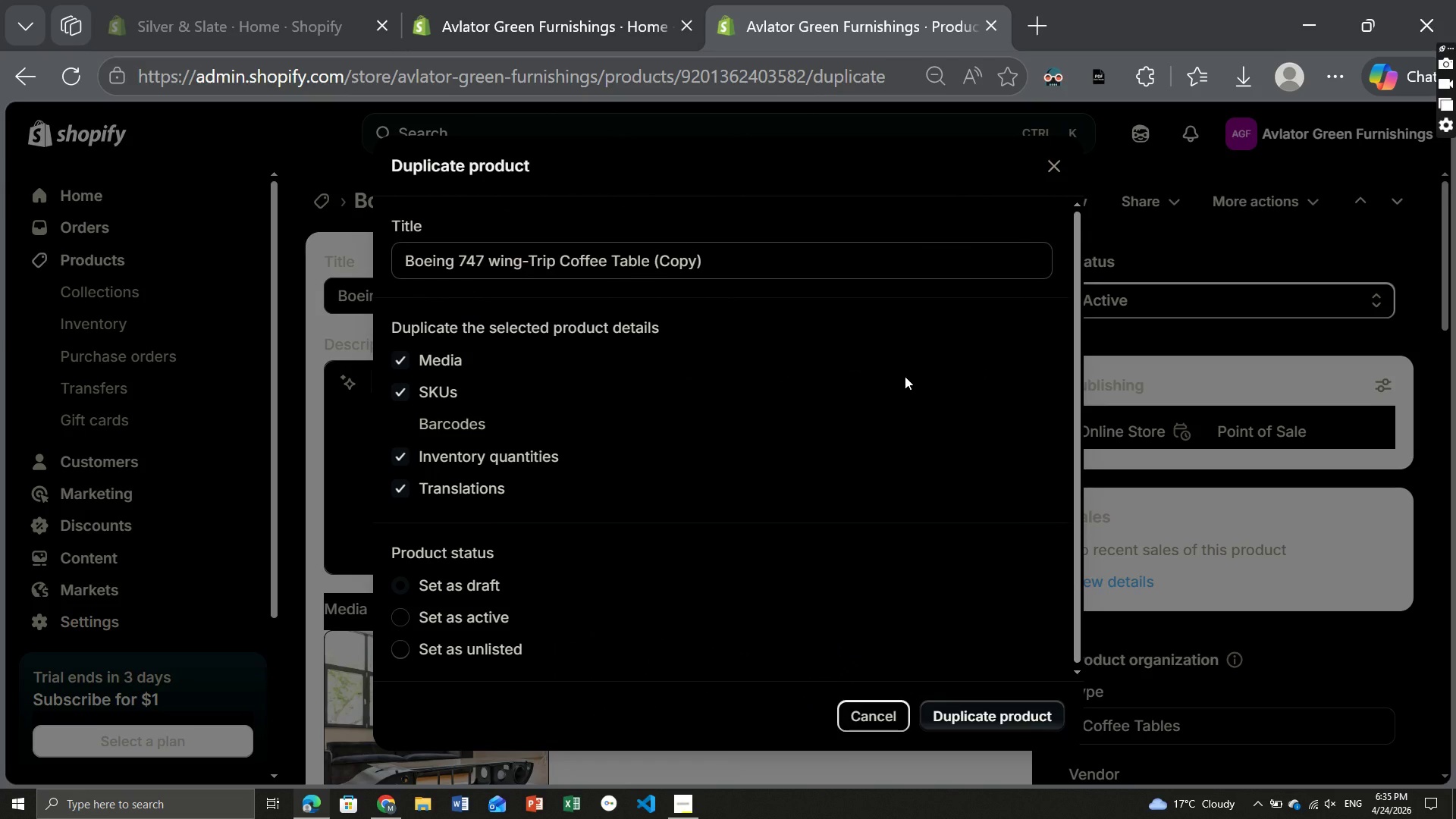 
wait(10.38)
 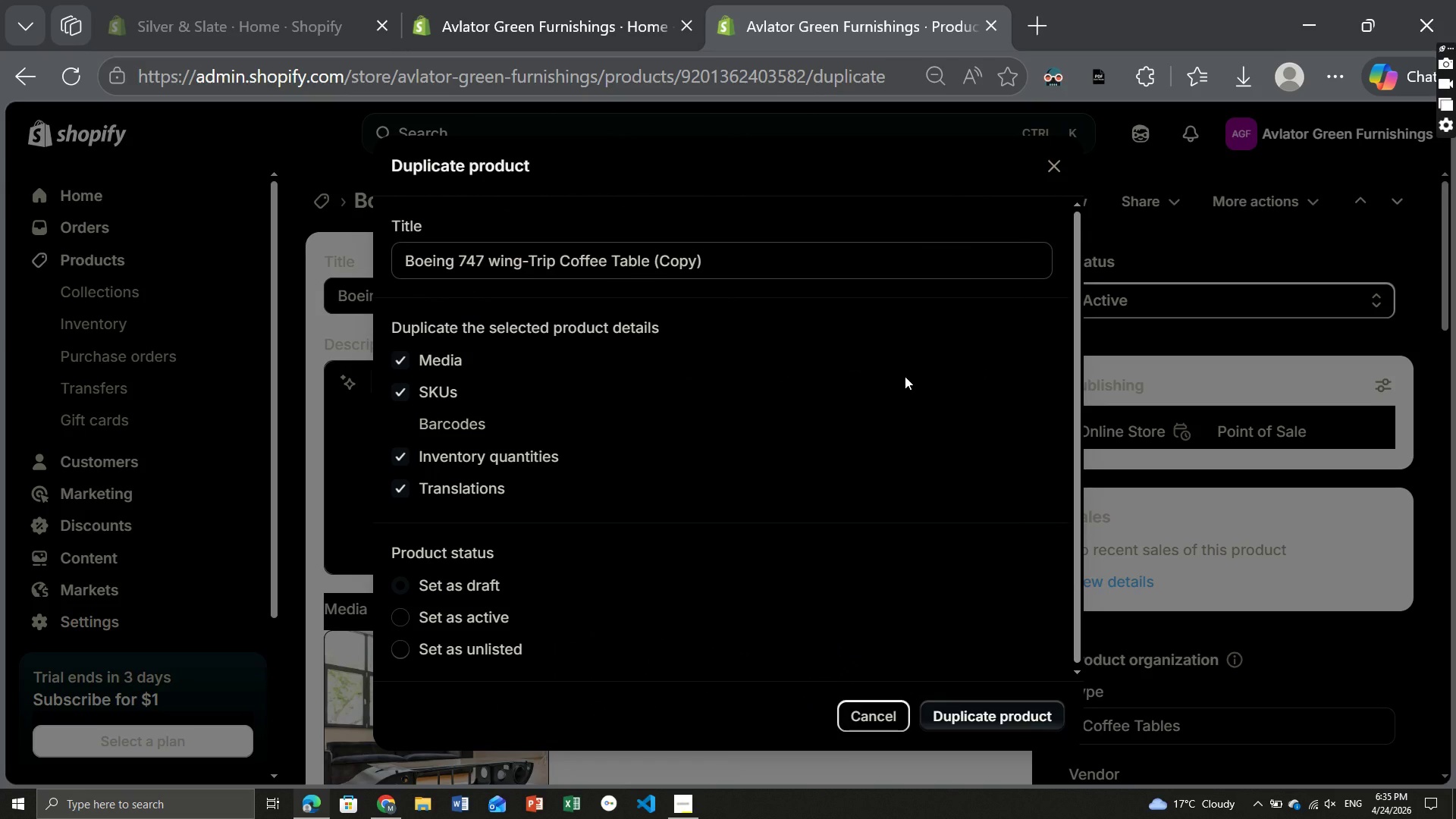 
left_click([400, 612])
 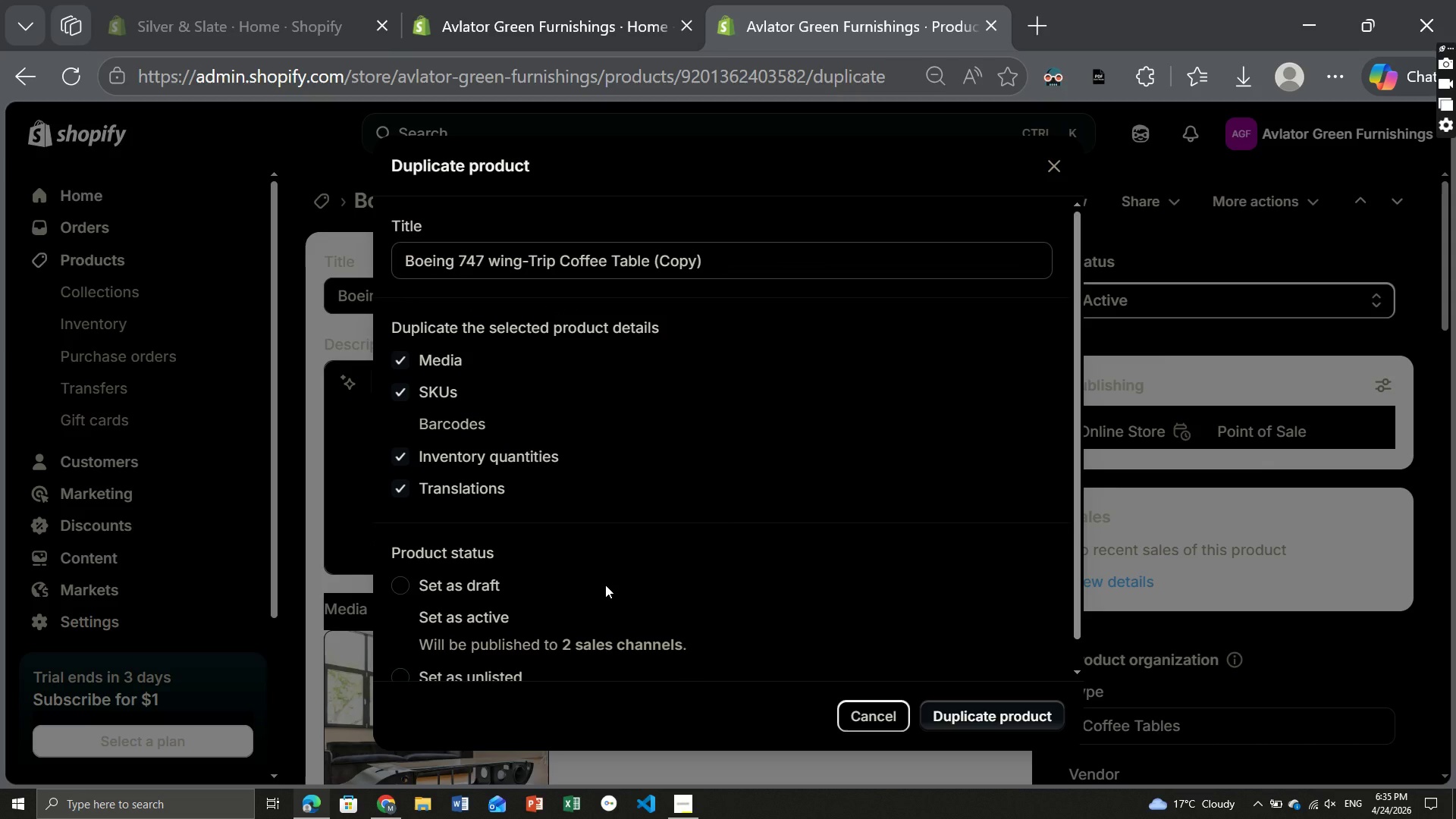 
wait(10.74)
 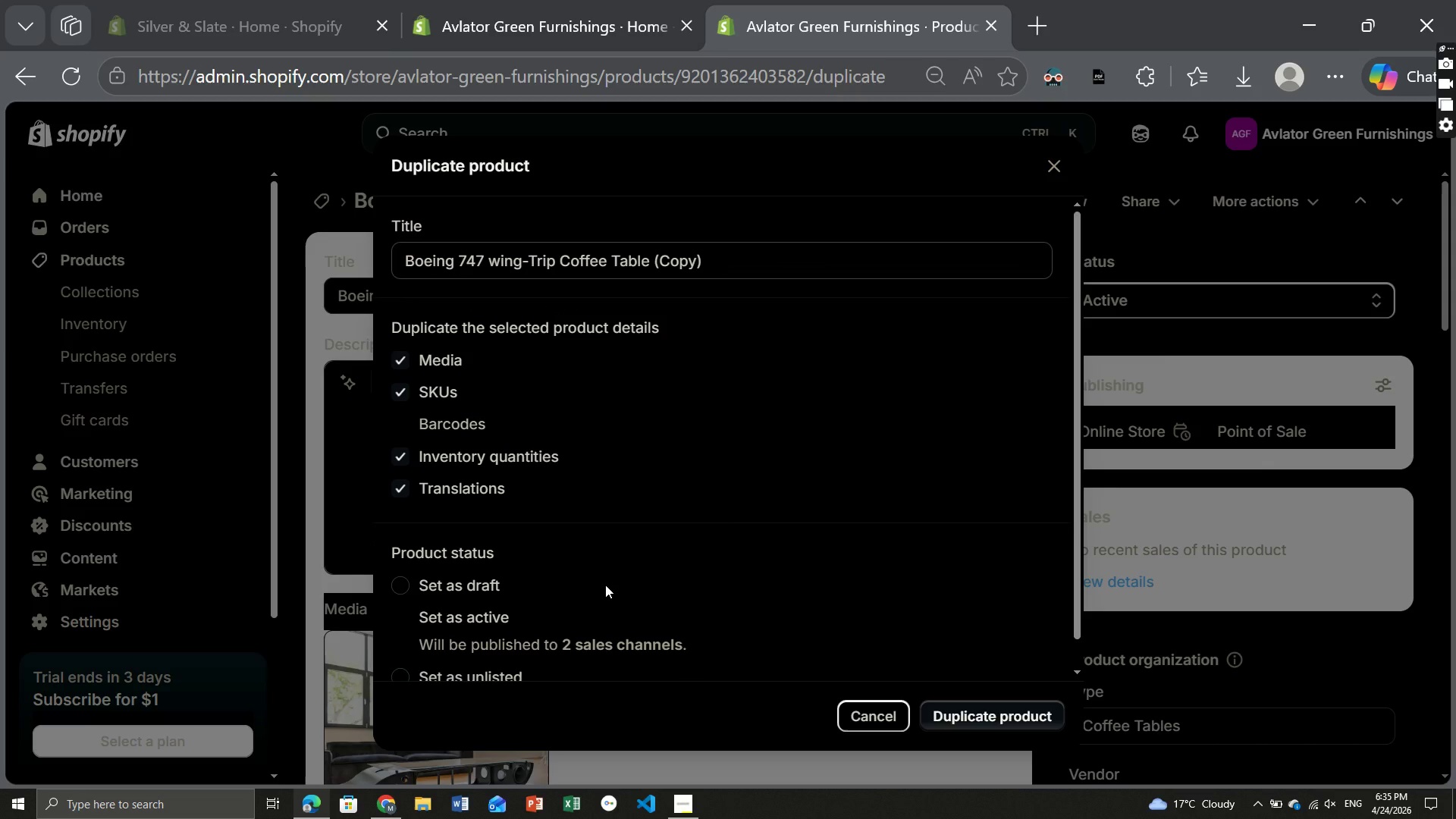 
left_click([1013, 714])
 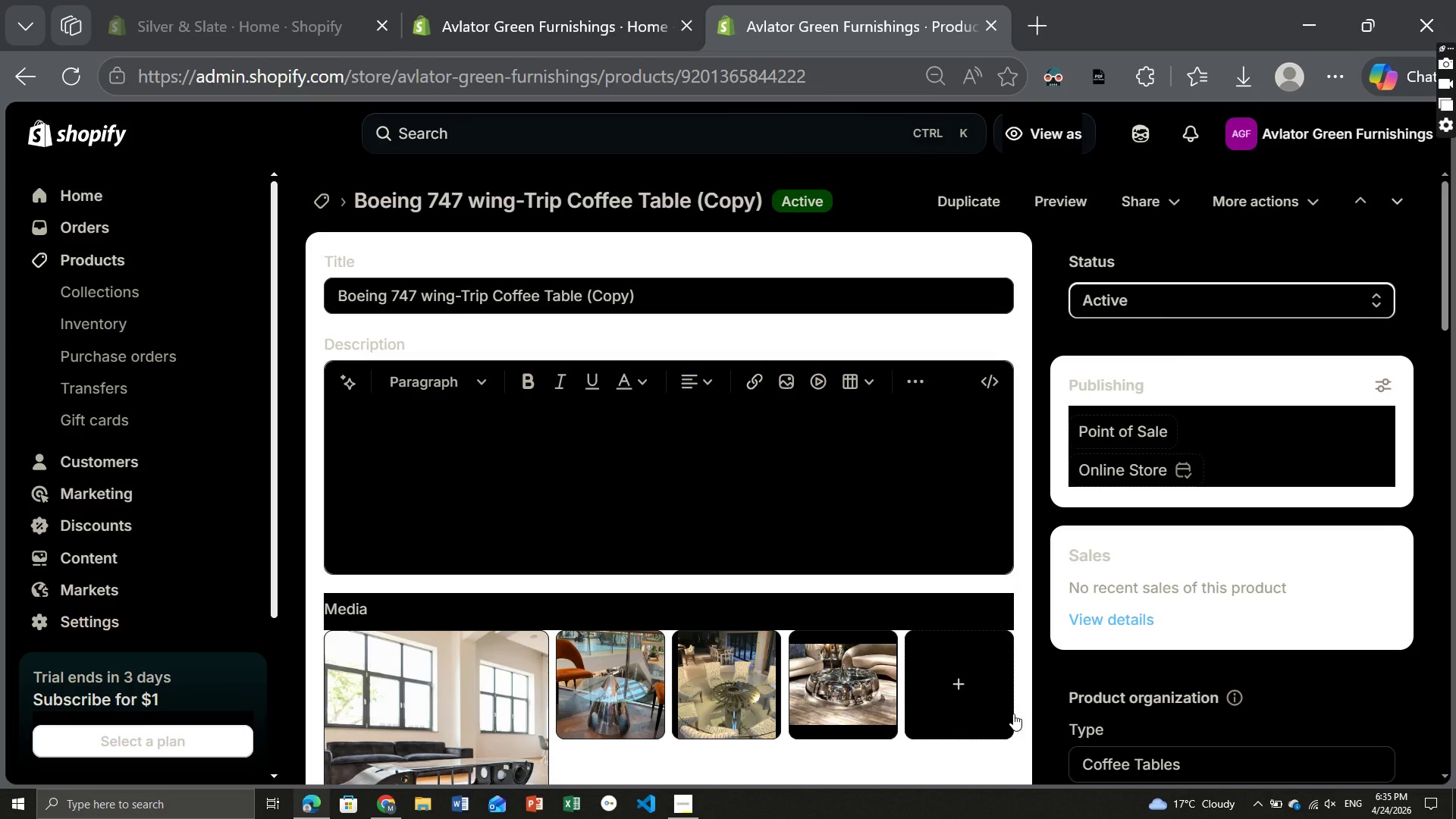 
wait(17.97)
 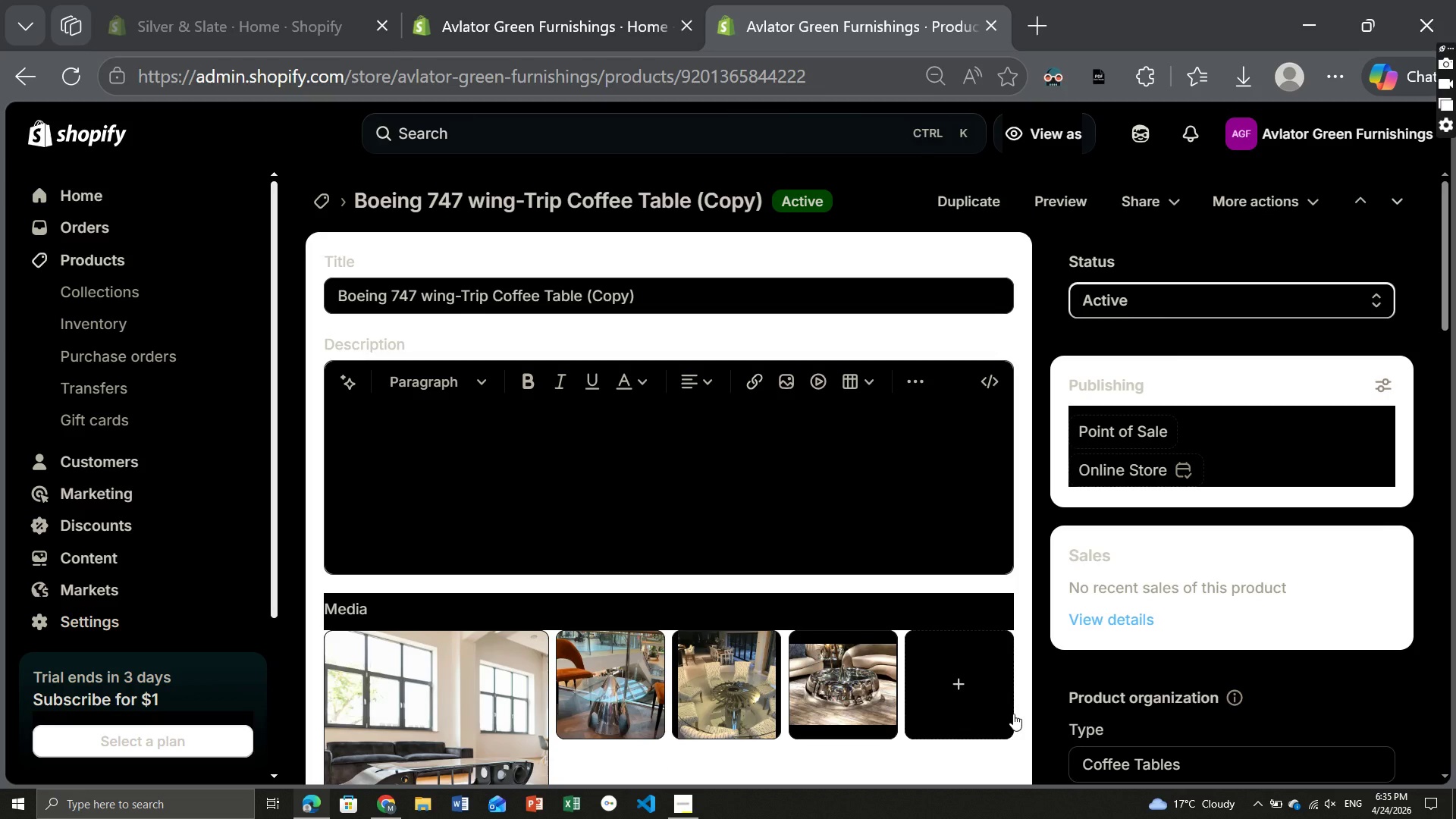 
left_click([94, 249])
 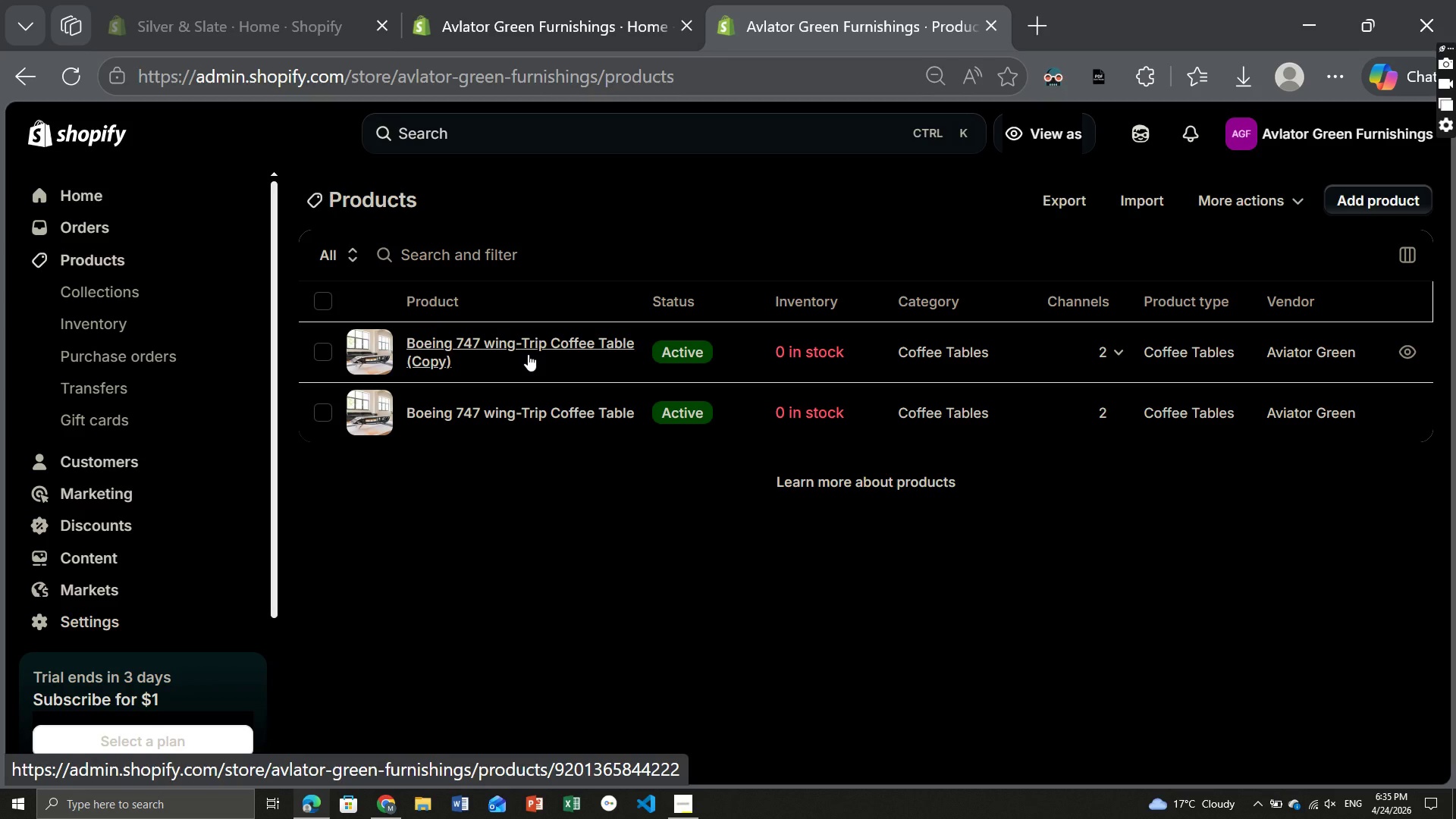 
wait(7.67)
 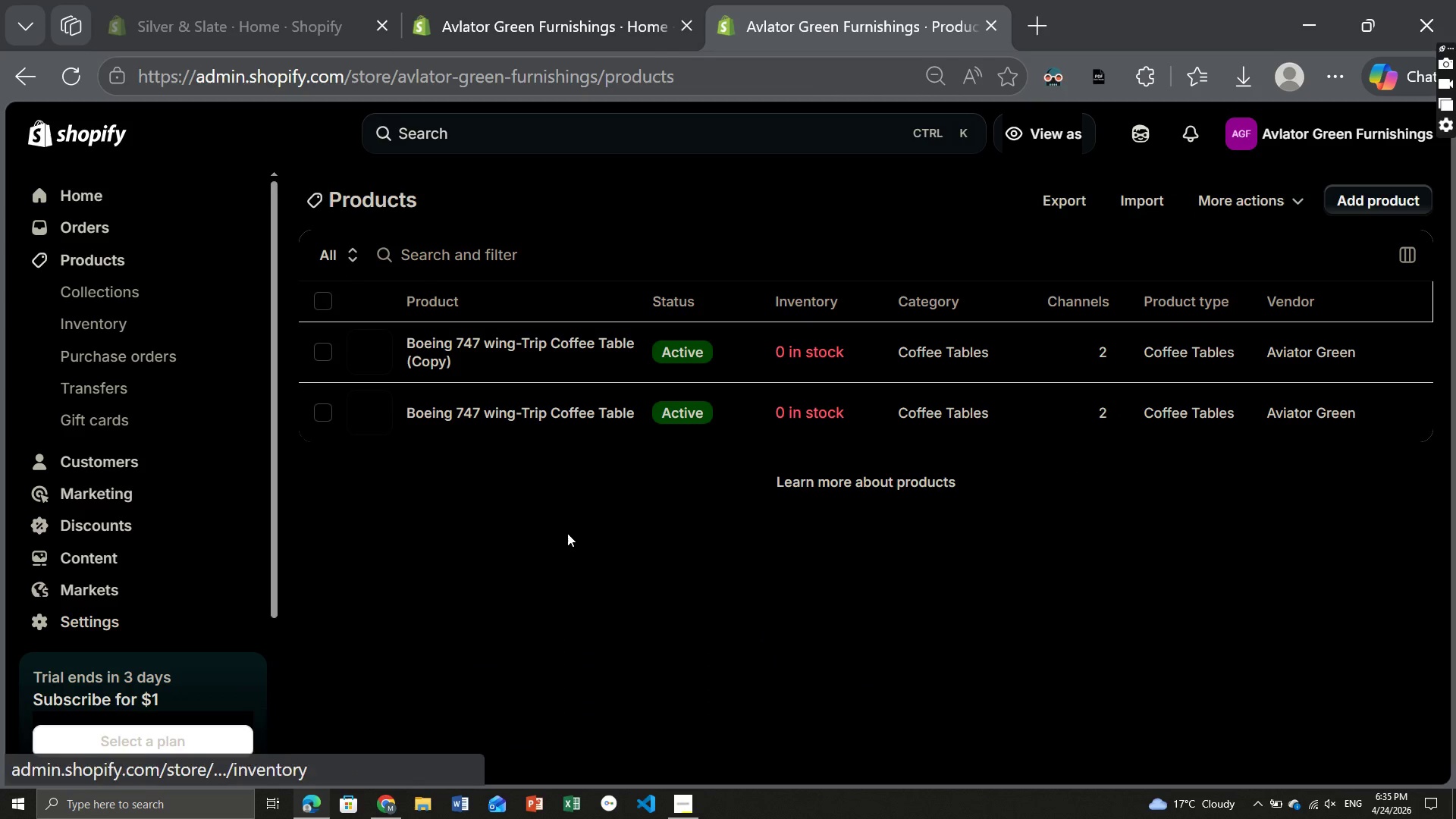 
left_click([528, 352])
 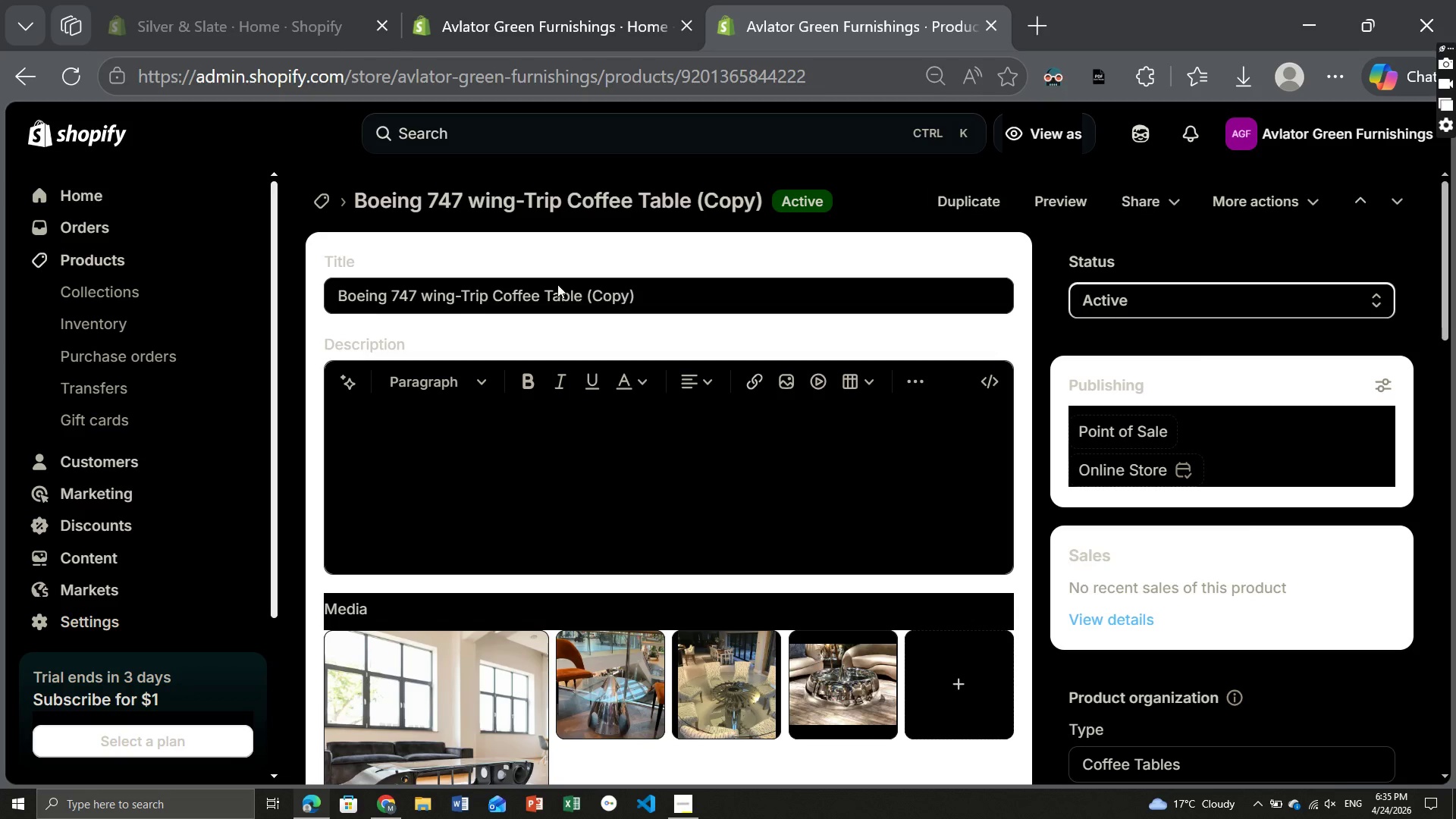 
wait(6.75)
 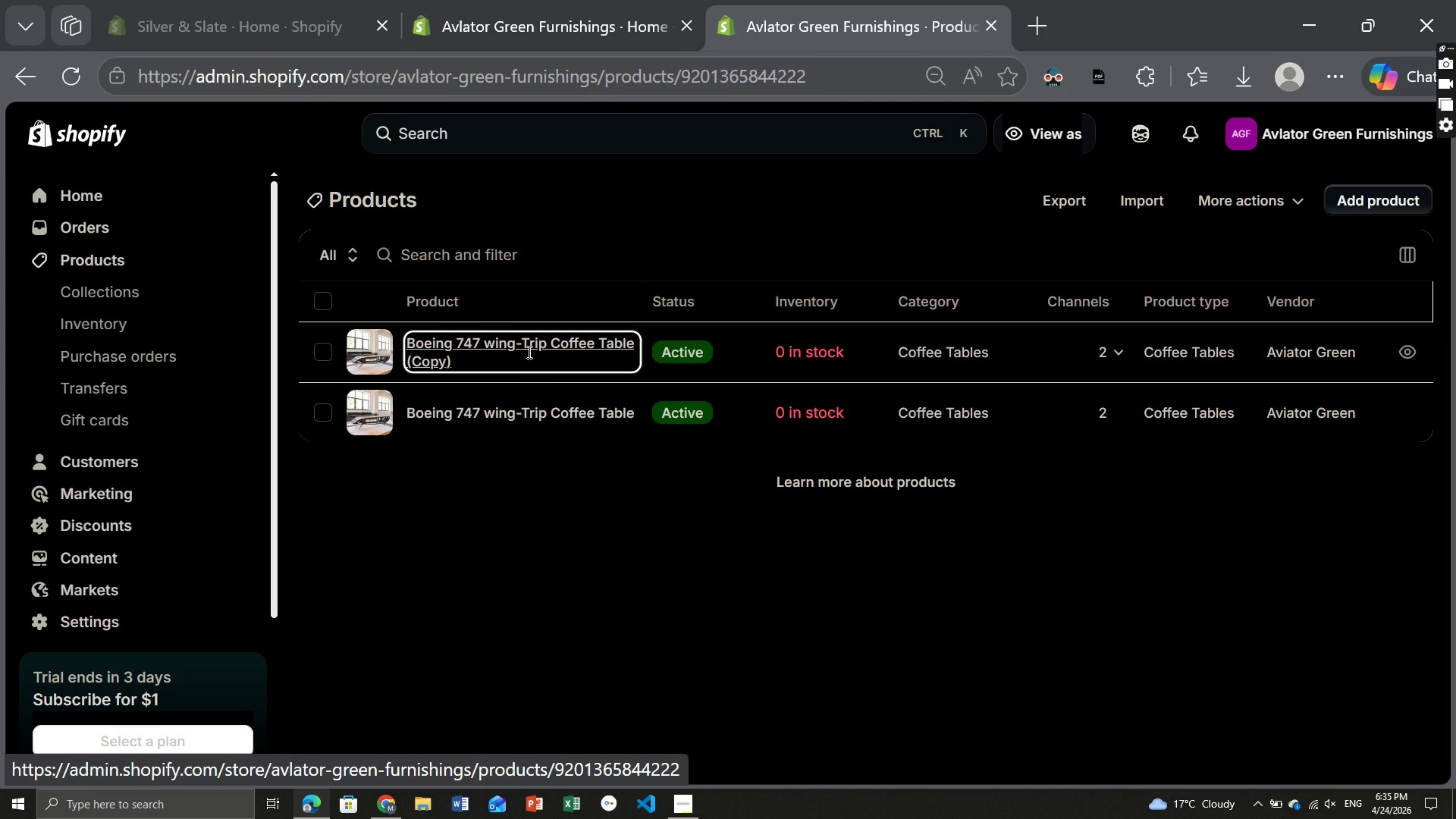 
left_click([77, 77])
 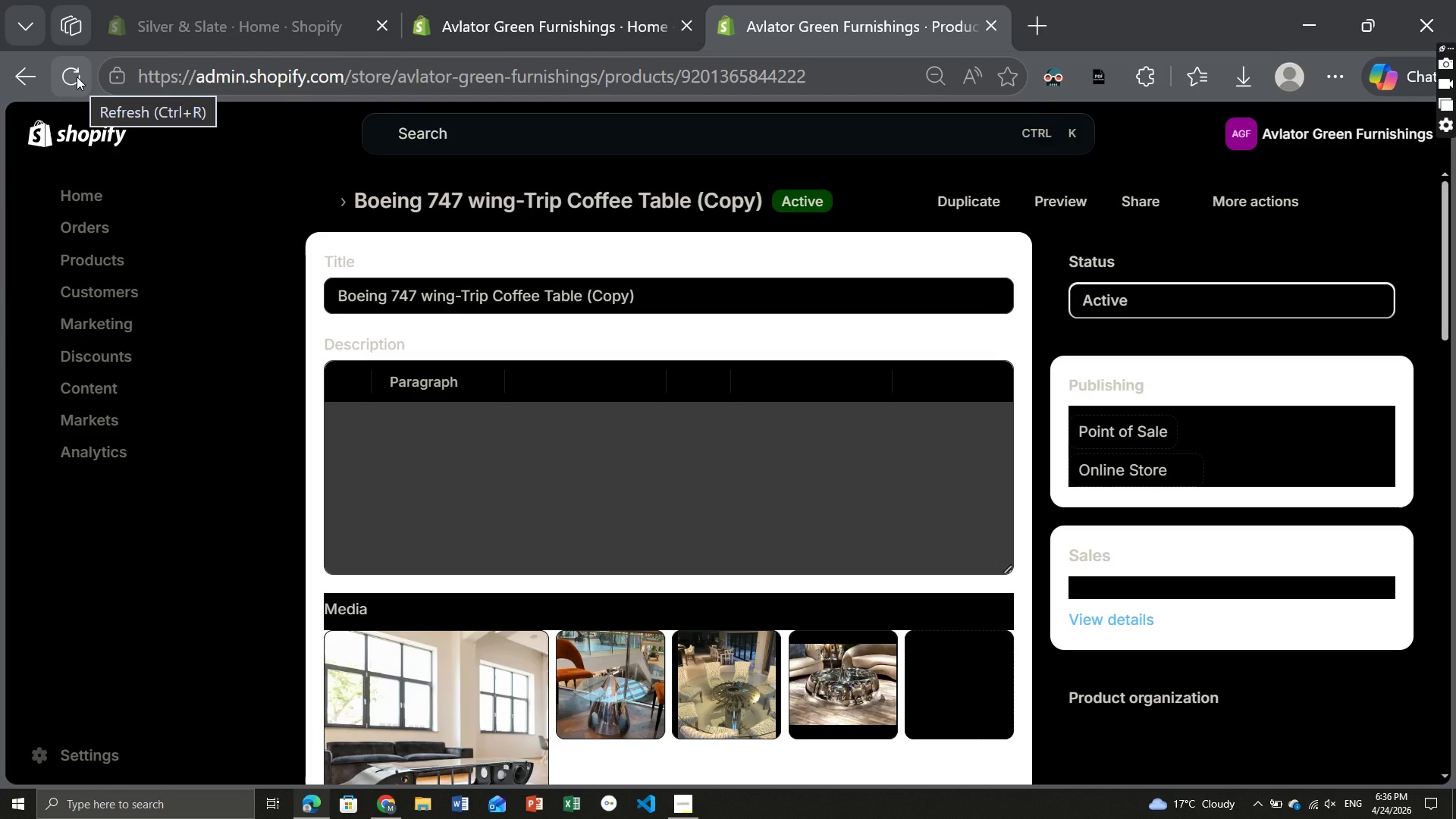 
wait(16.02)
 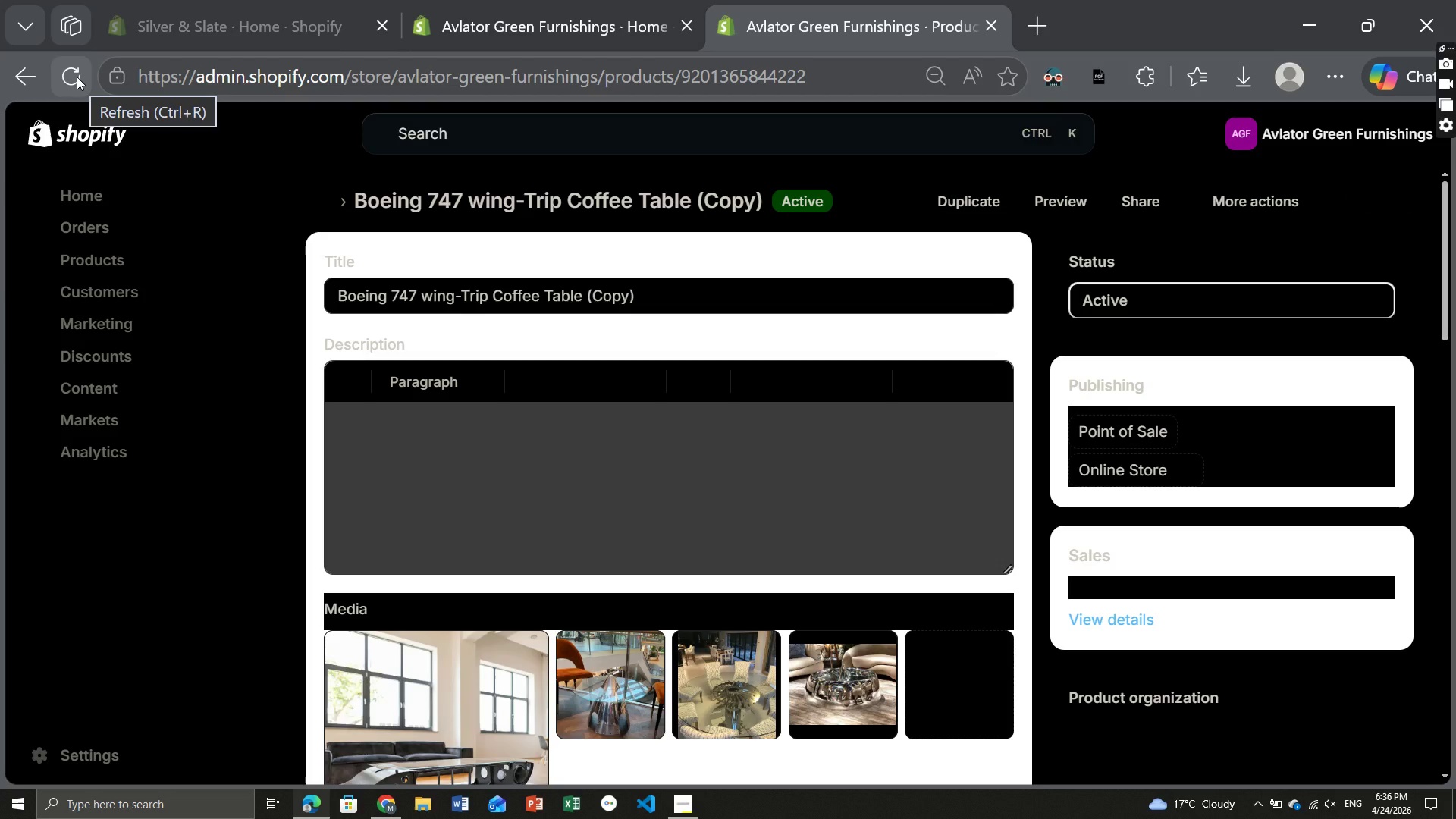 
left_click([660, 297])
 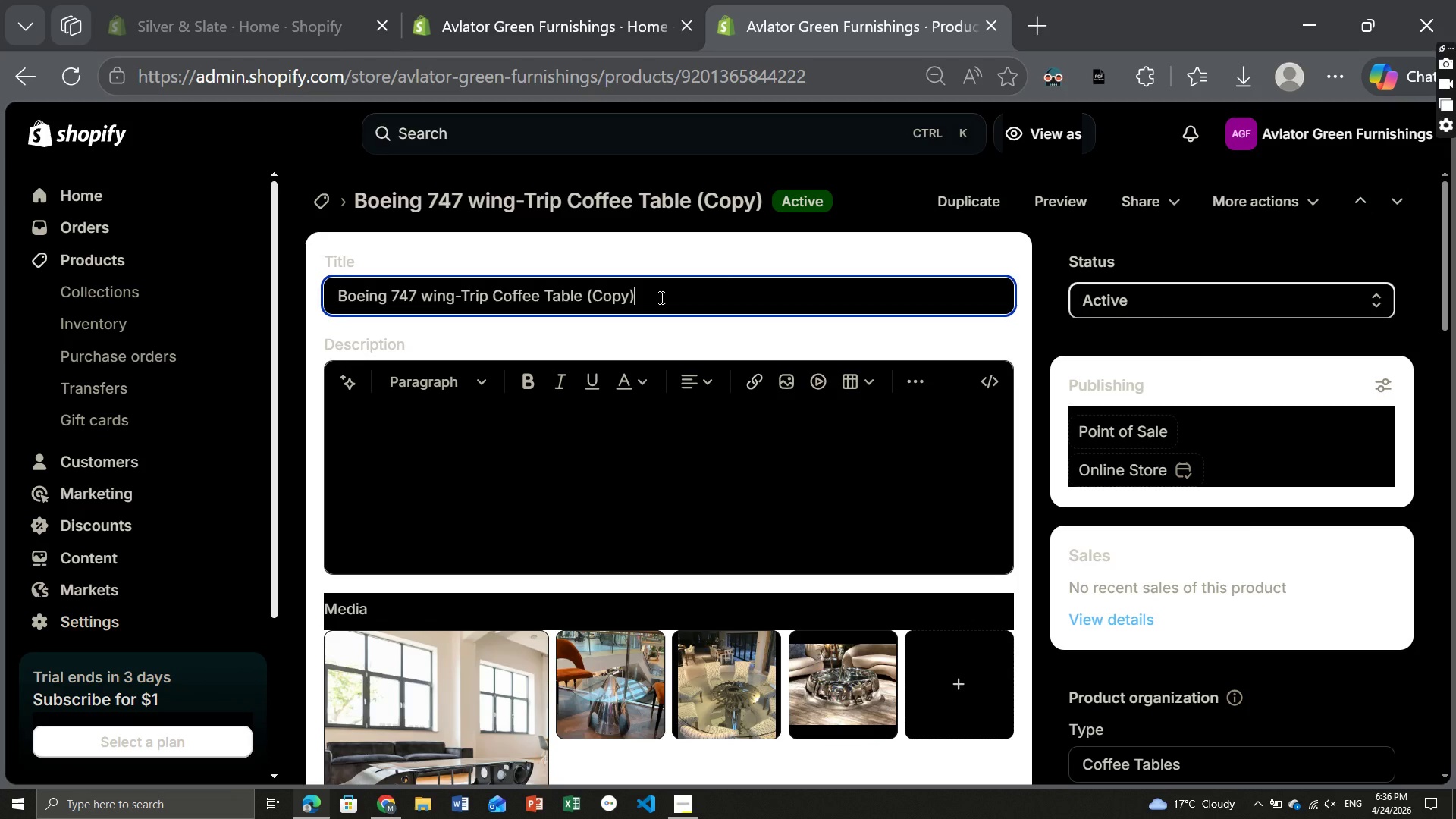 
hold_key(key=Backspace, duration=1.5)
 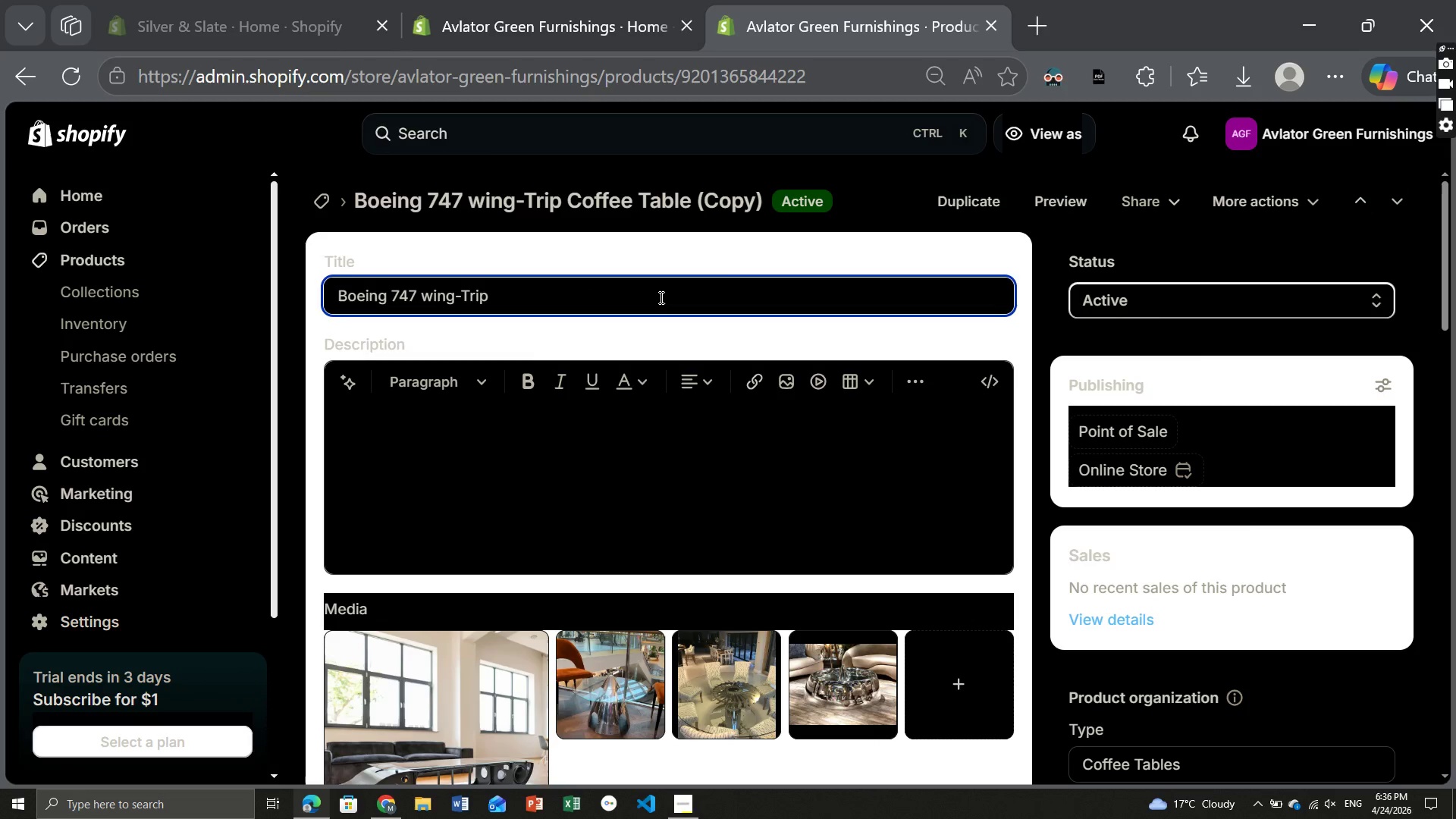 
hold_key(key=Backspace, duration=0.77)
 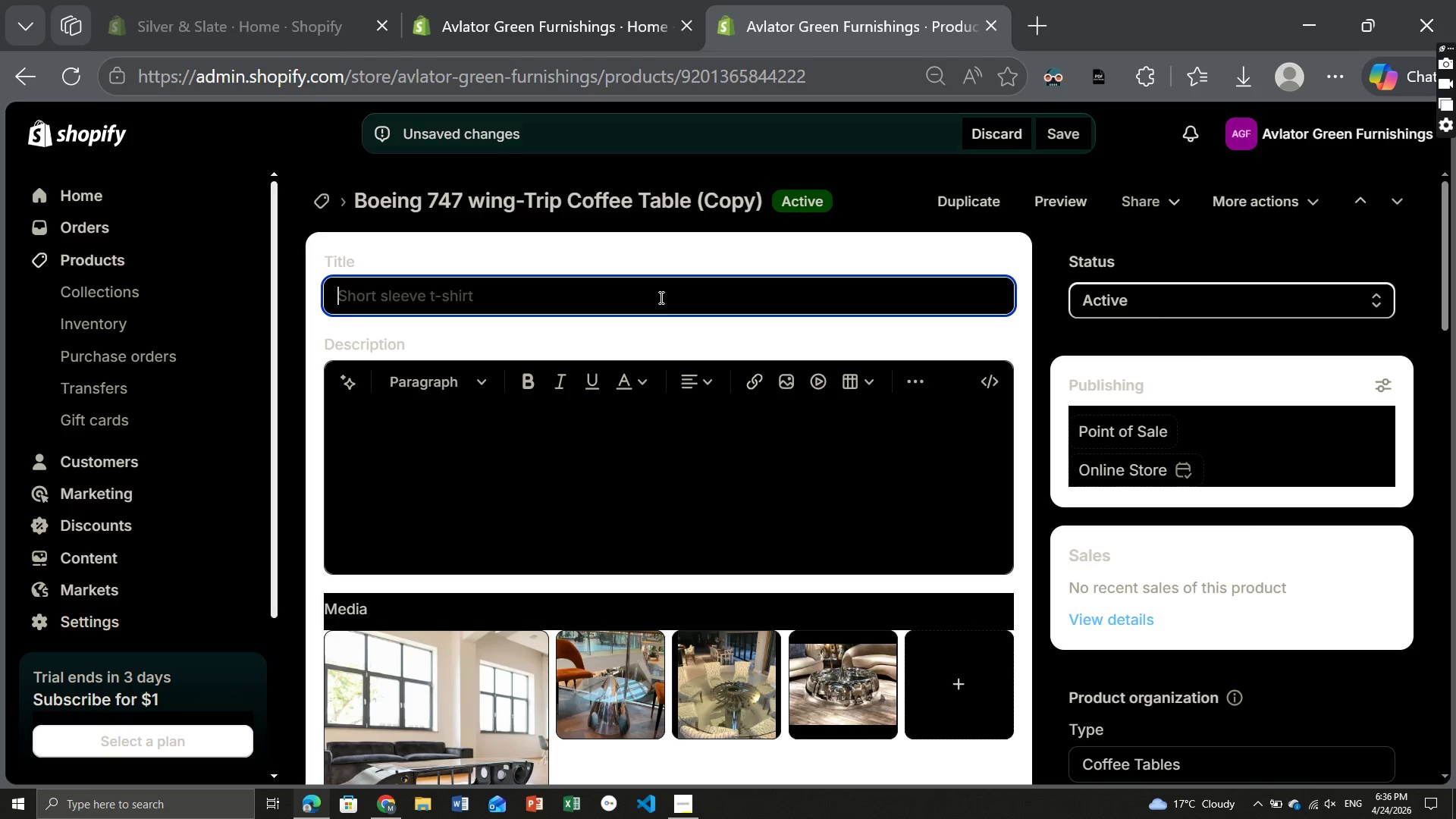 
type(d)
key(Backspace)
type(Doug)
 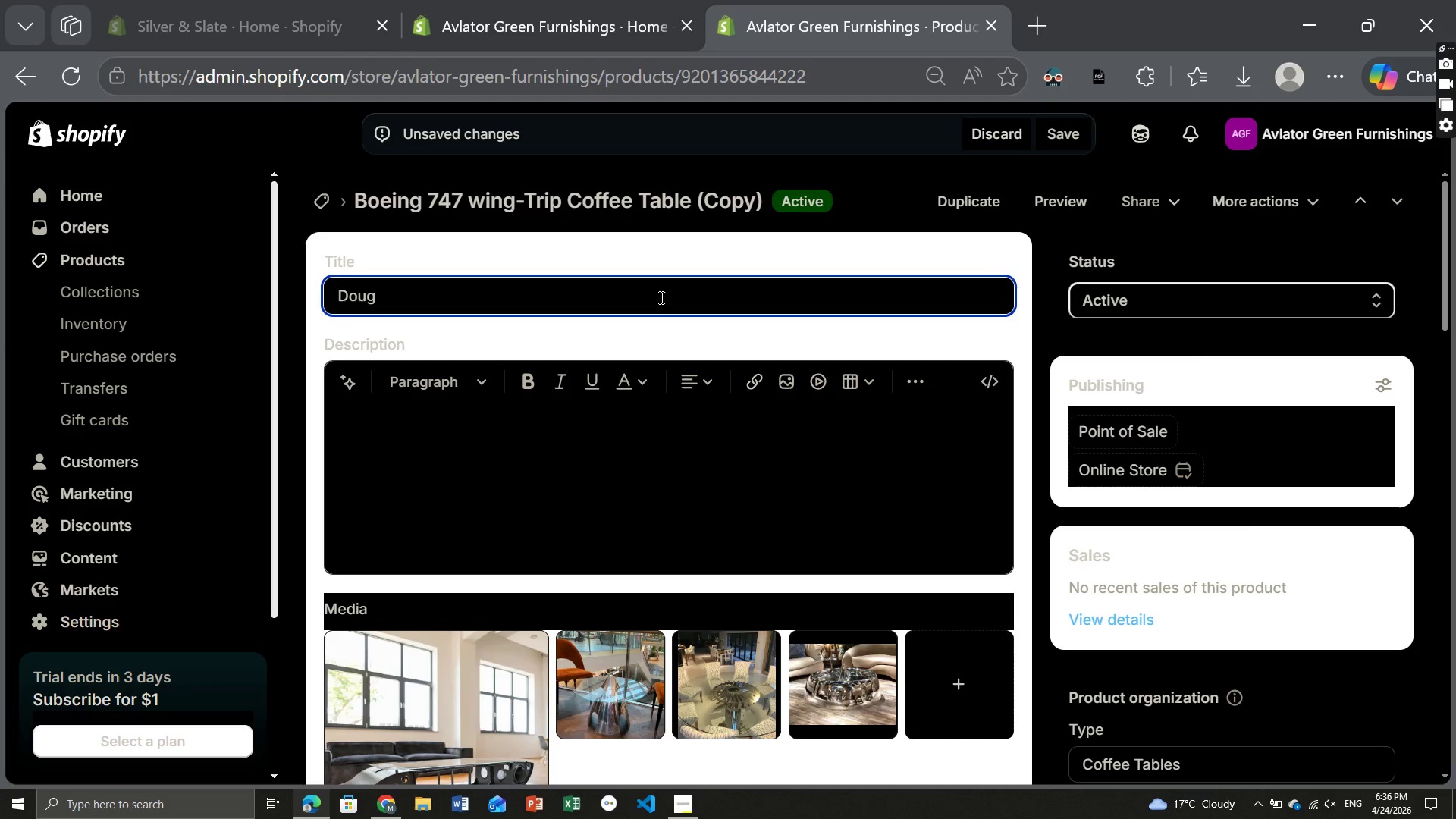 
type(les DC-3 Flap Desk)
 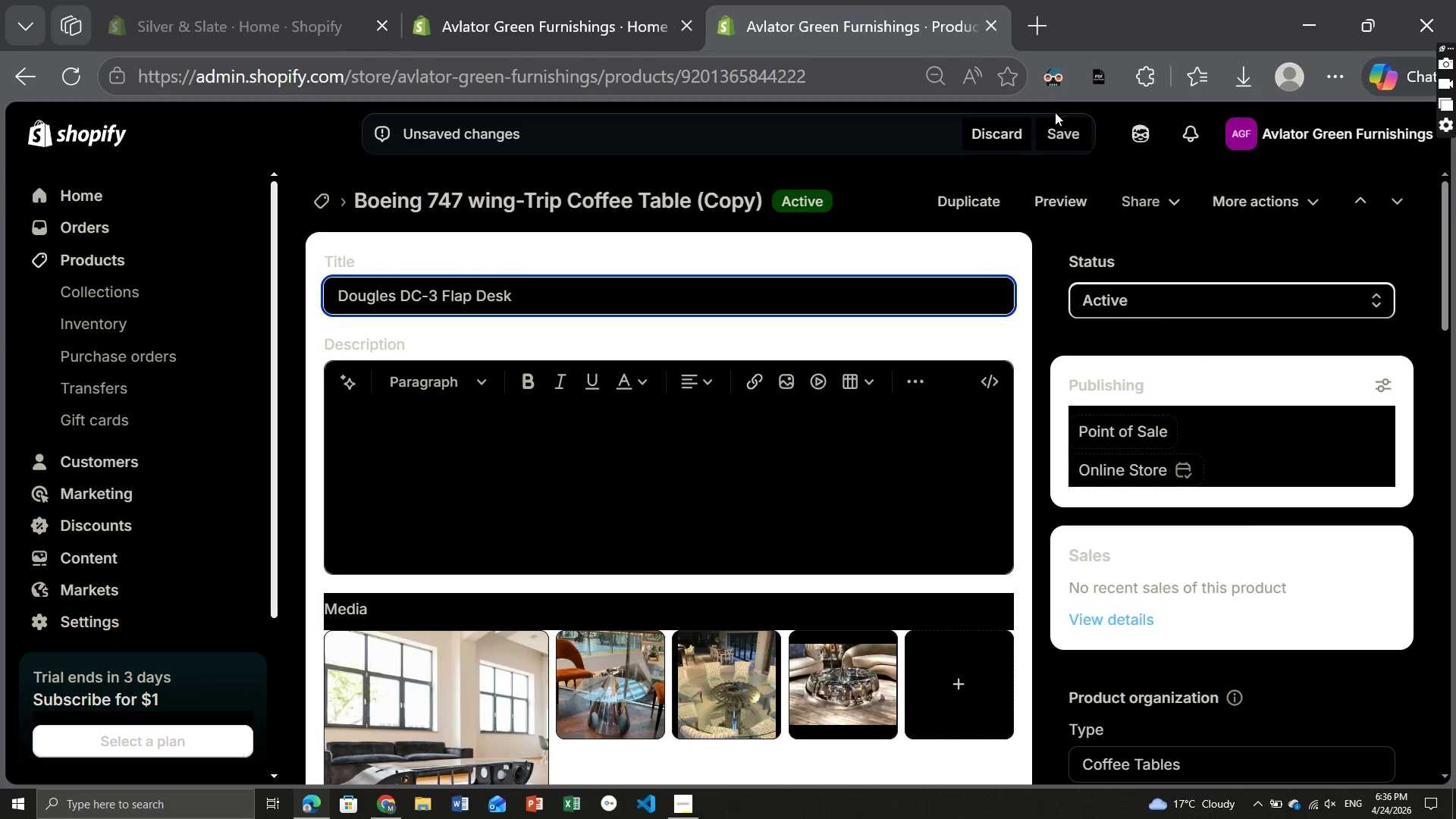 
left_click([1078, 128])
 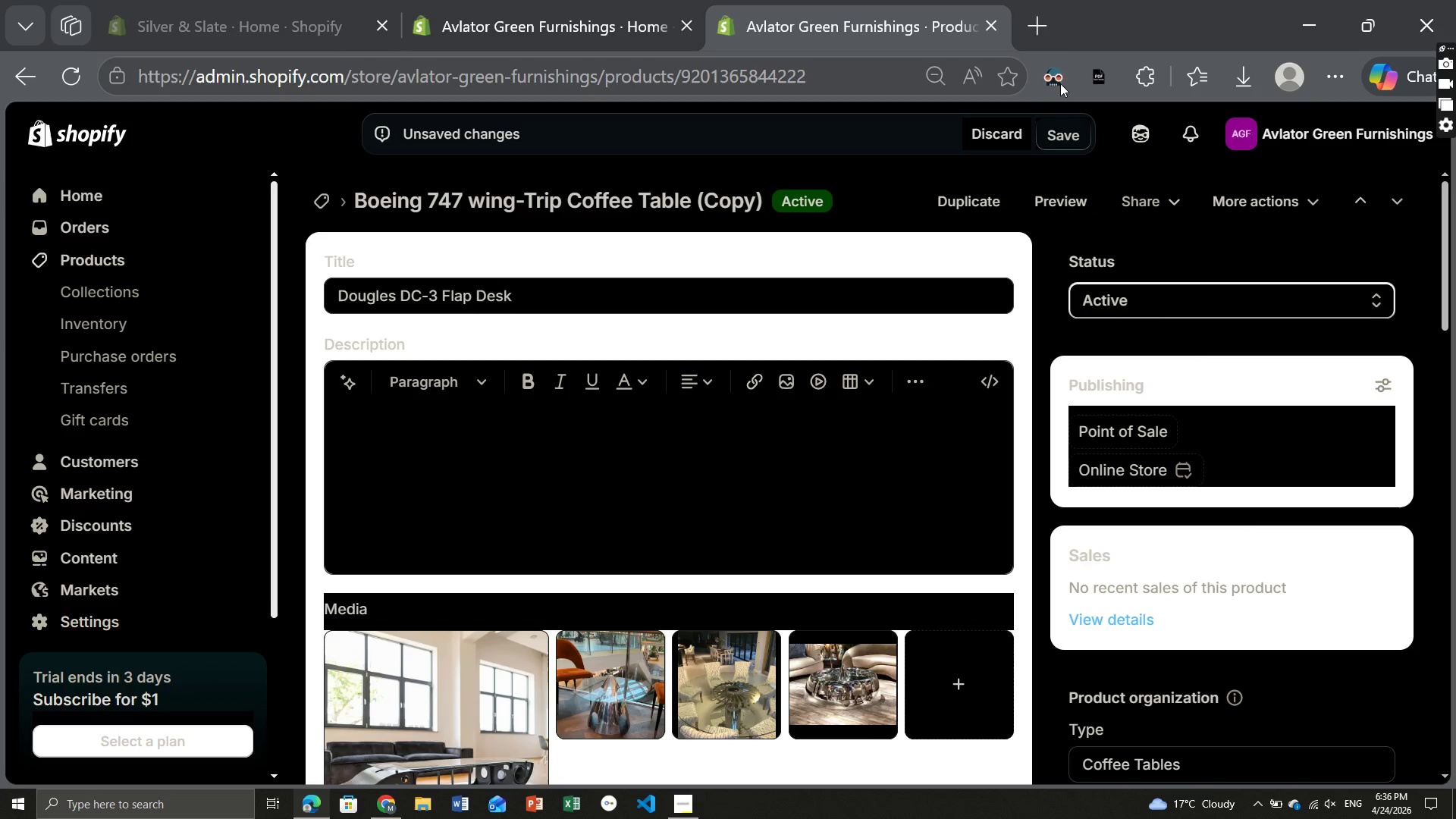 
mouse_move([1041, 105])
 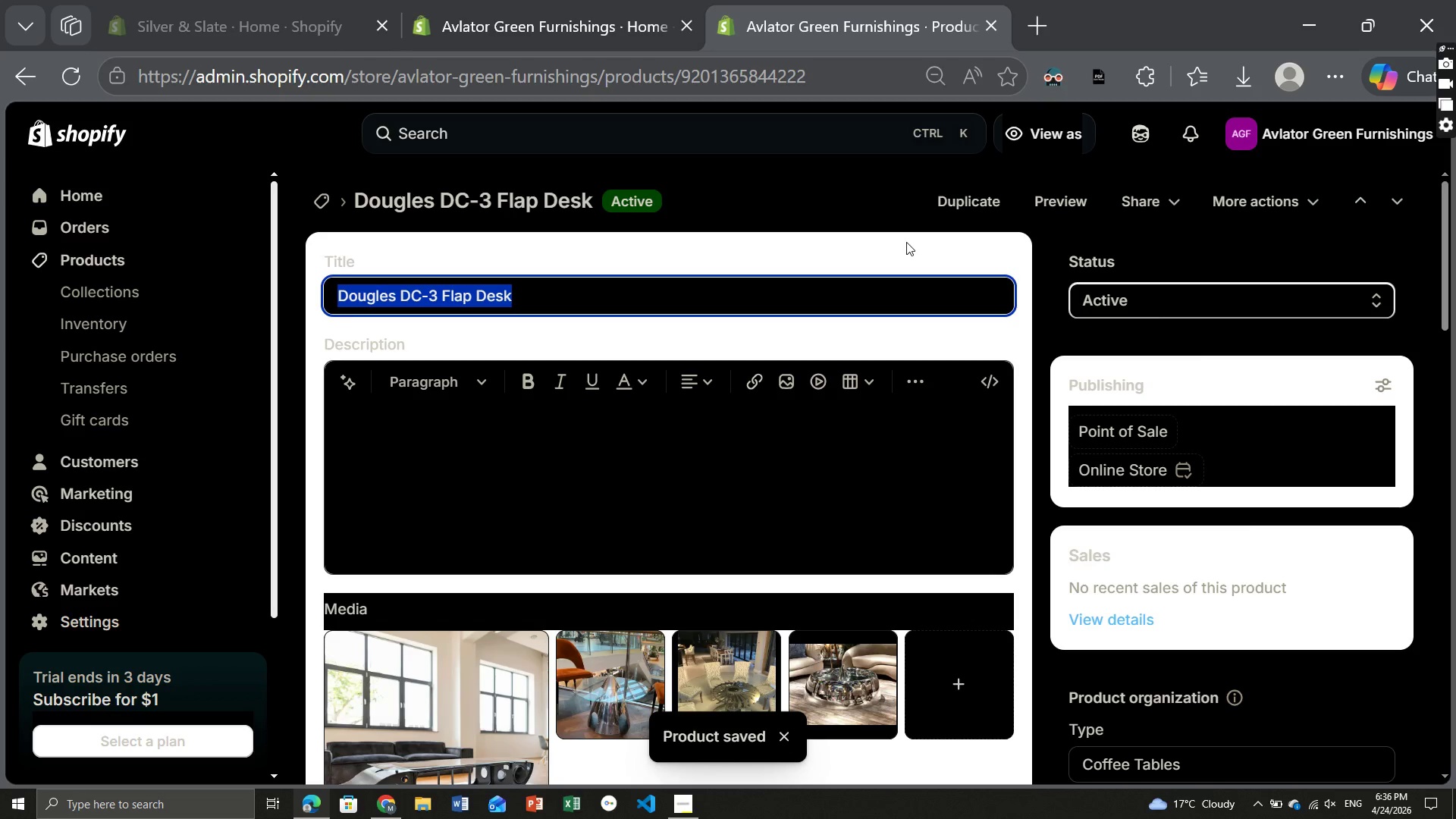 
left_click([1056, 73])
 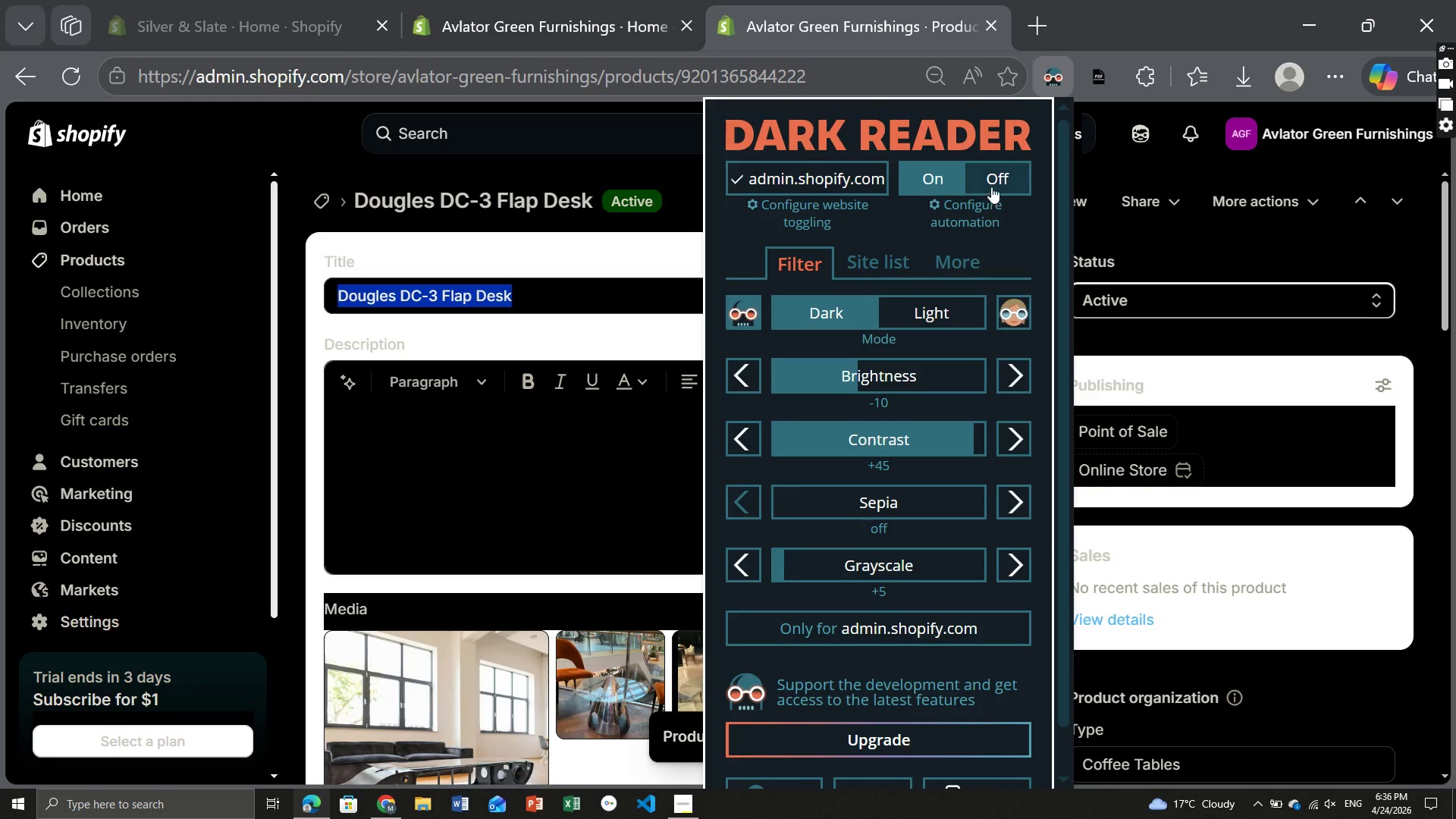 
left_click([998, 184])
 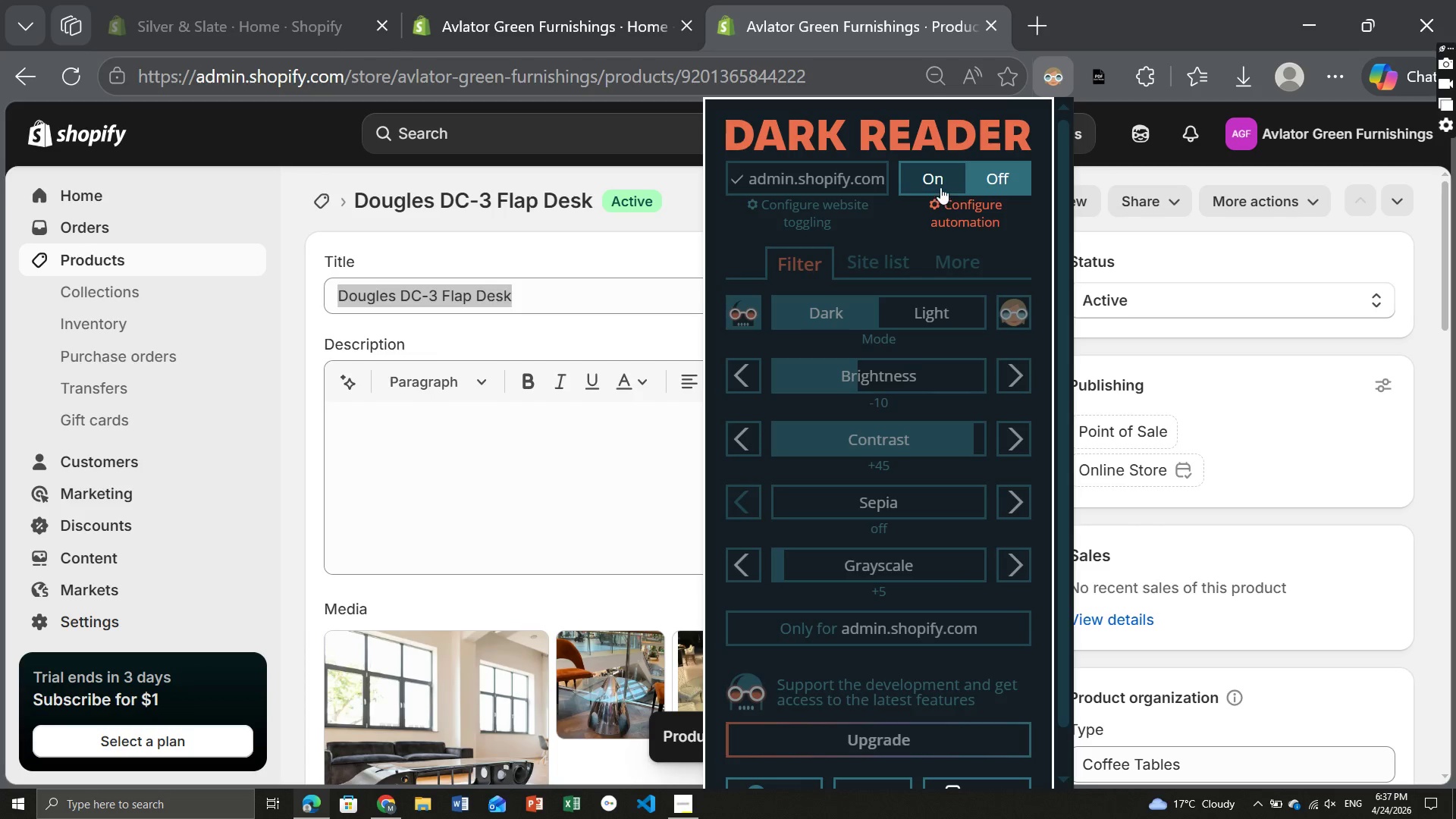 
left_click([939, 184])
 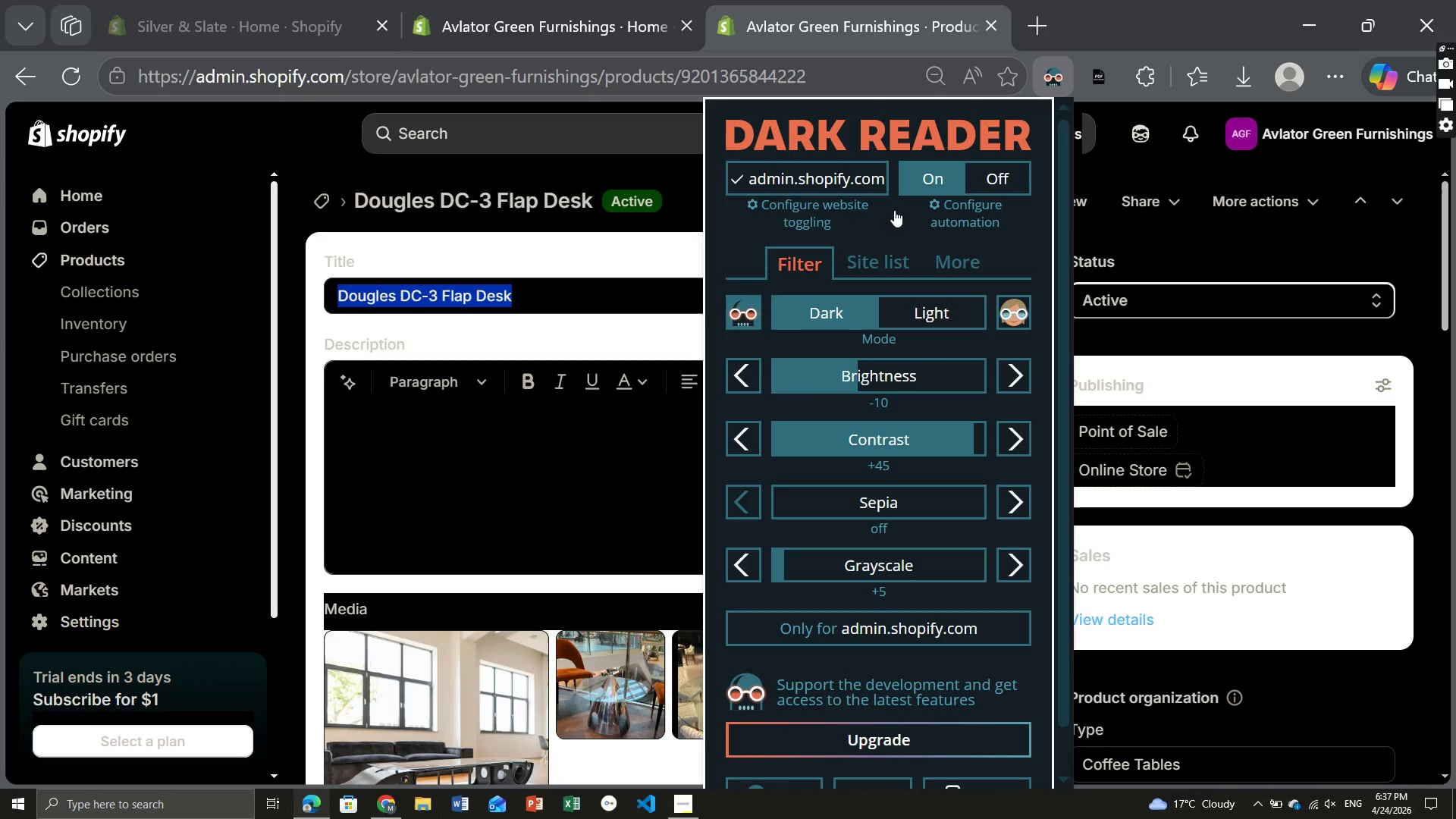 
left_click([634, 325])
 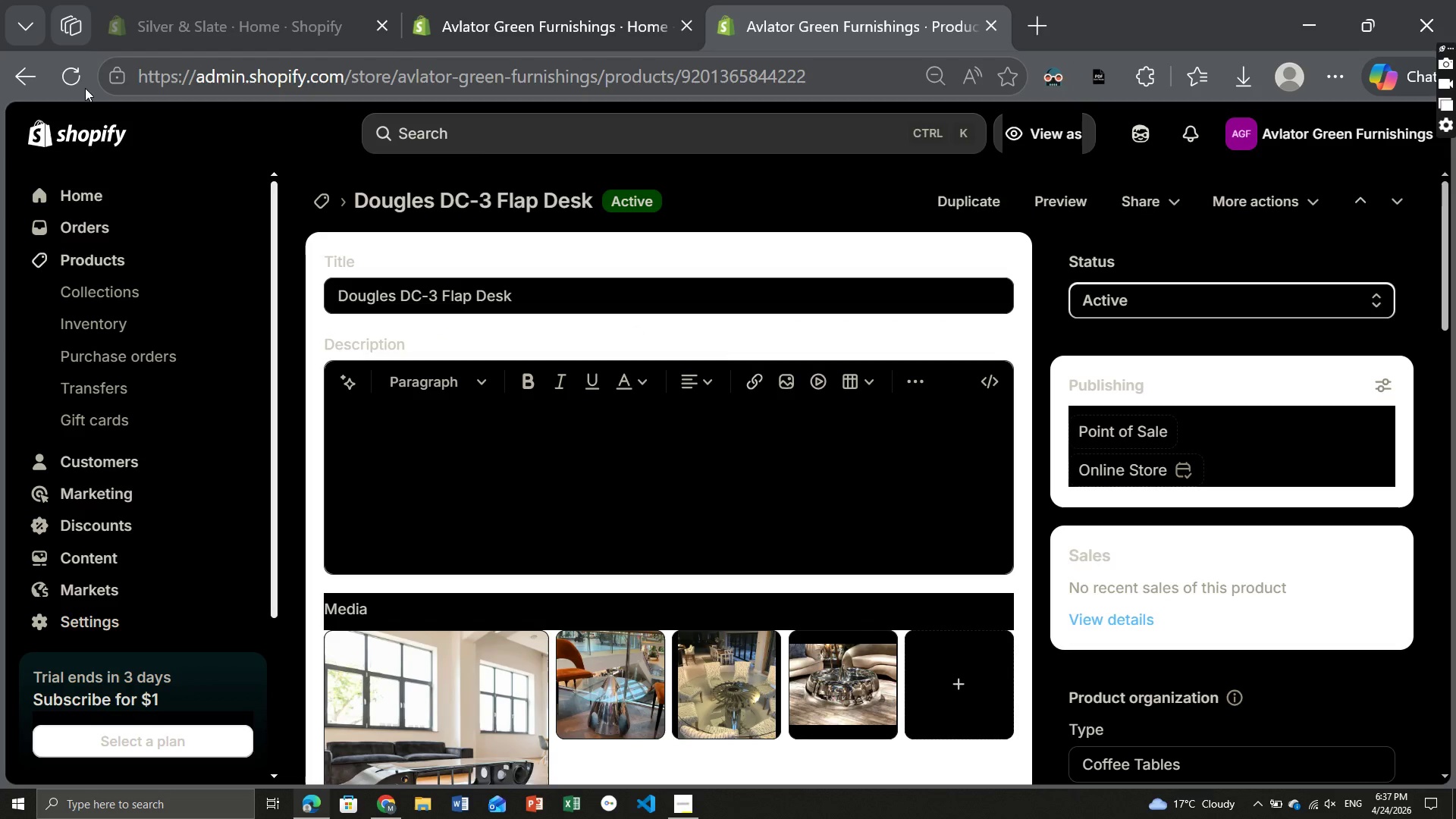 
left_click([71, 74])
 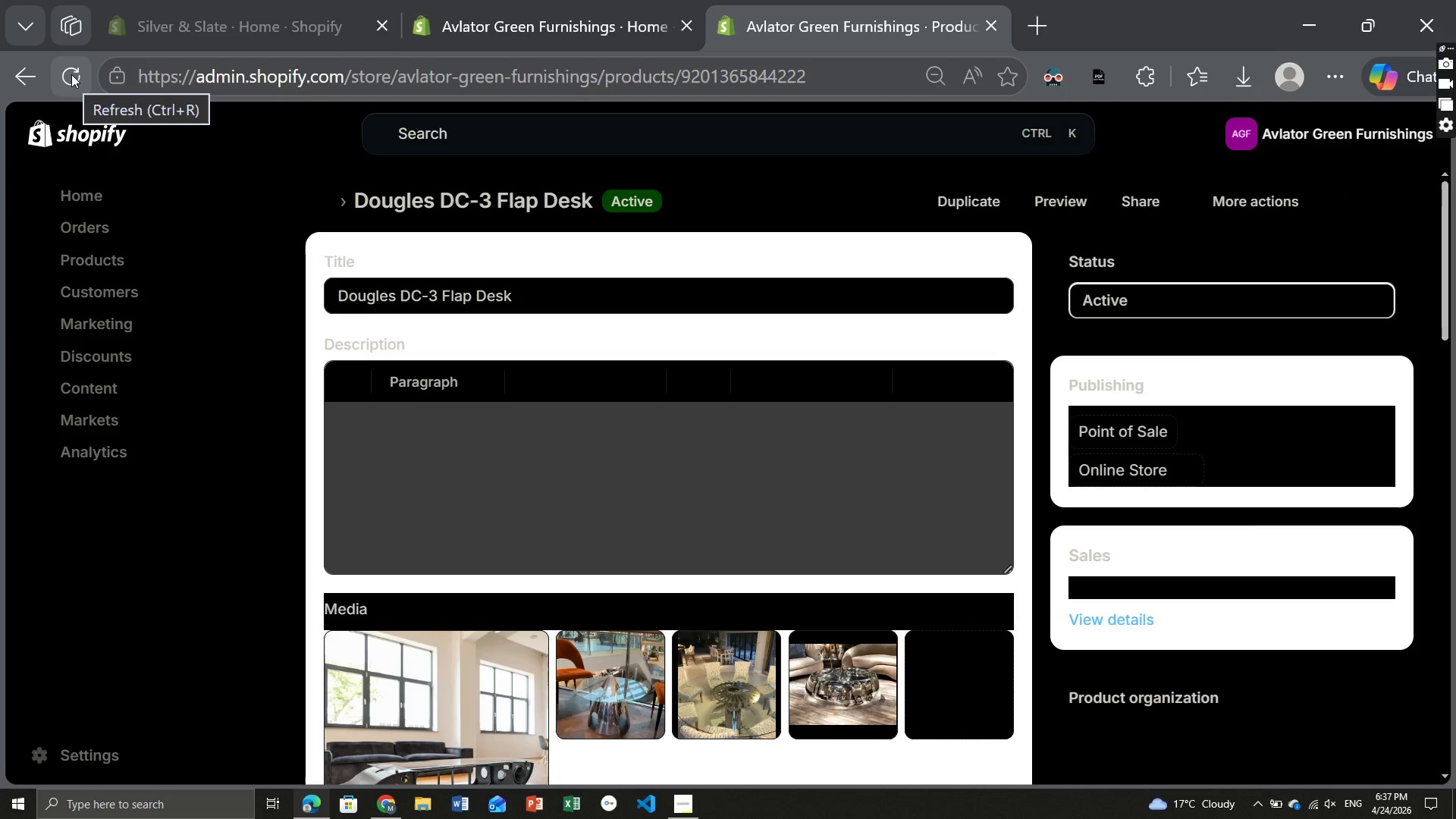 
wait(15.31)
 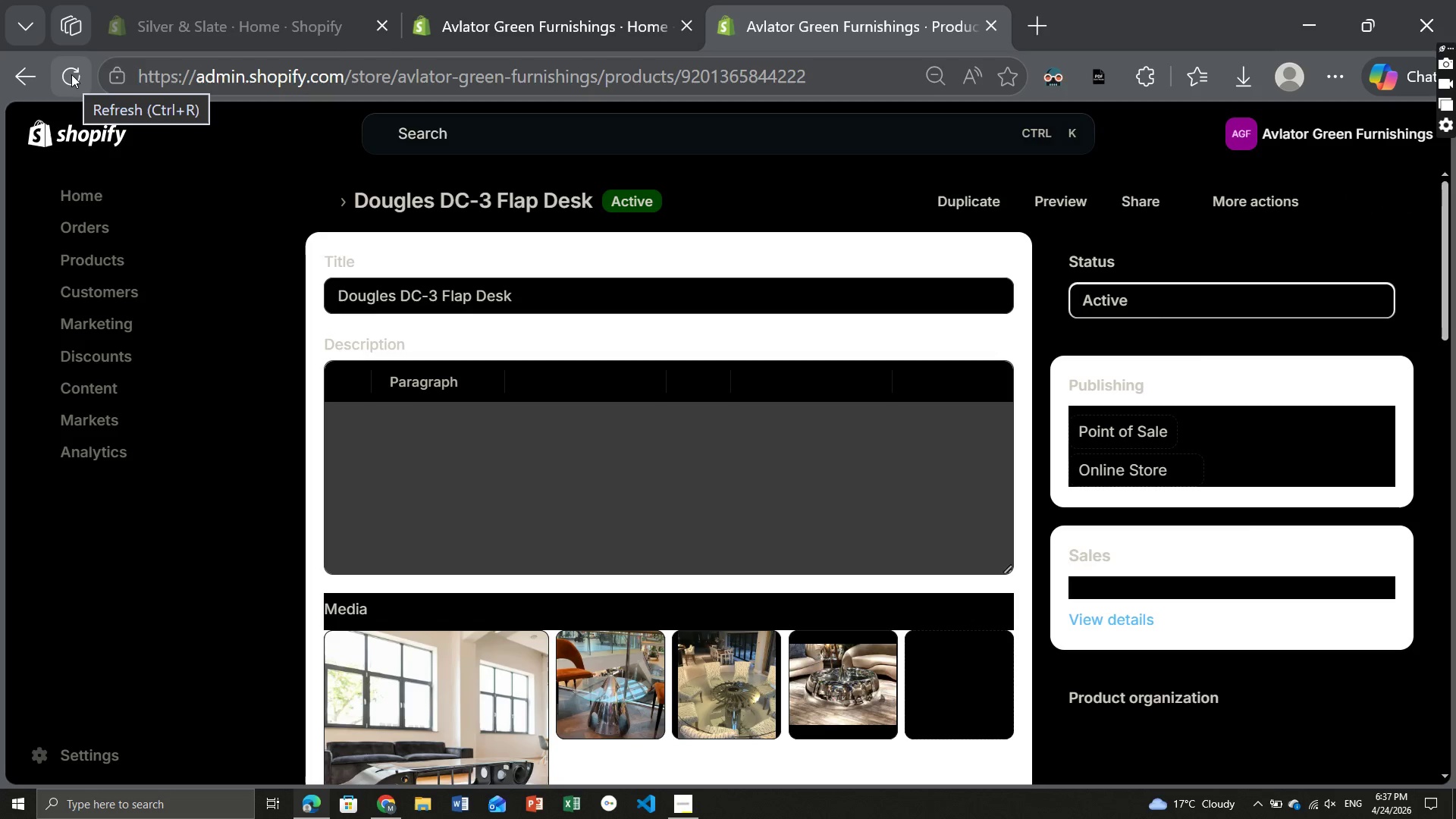 
left_click([683, 811])